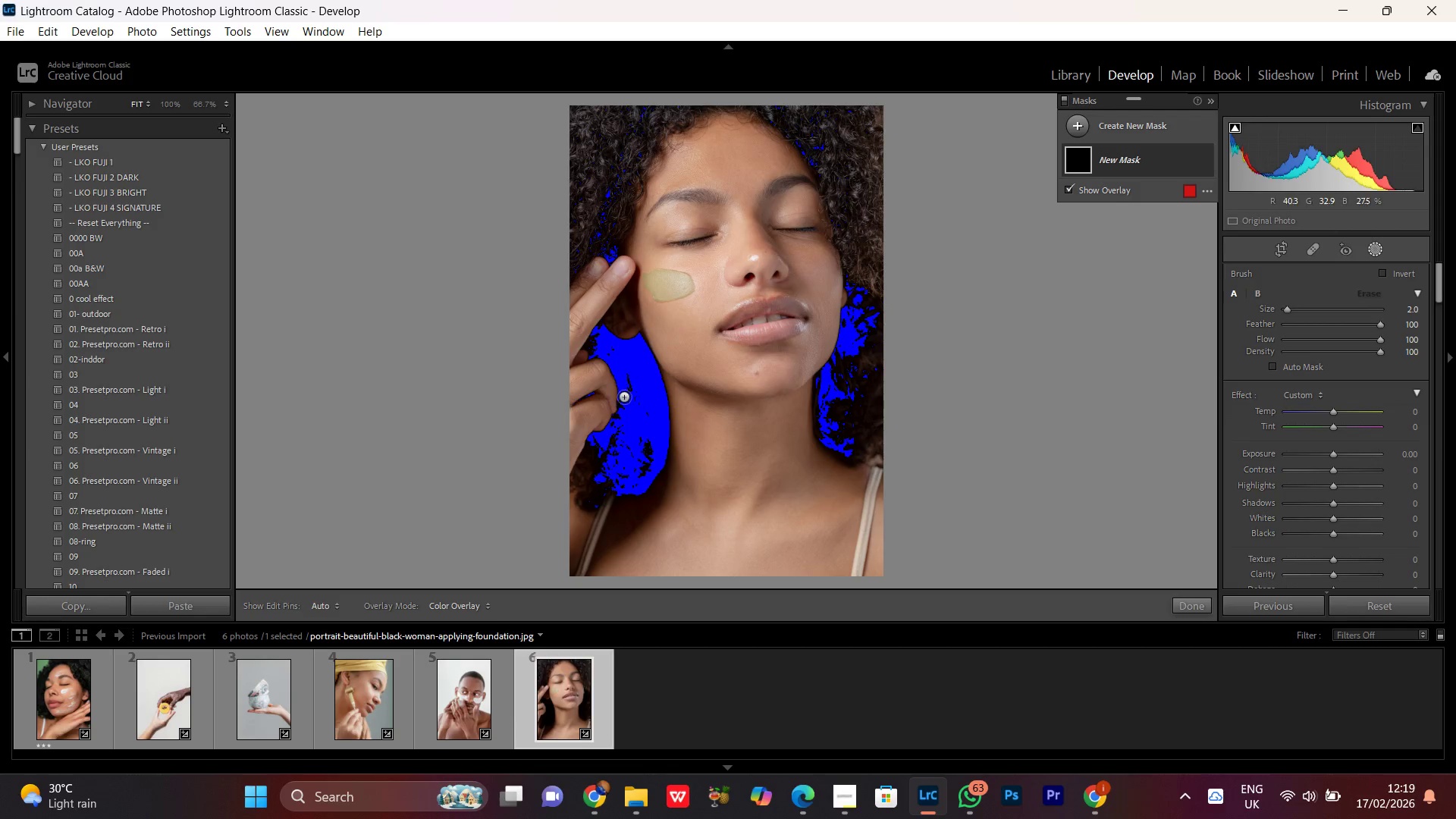 
left_click_drag(start_coordinate=[639, 416], to_coordinate=[621, 359])
 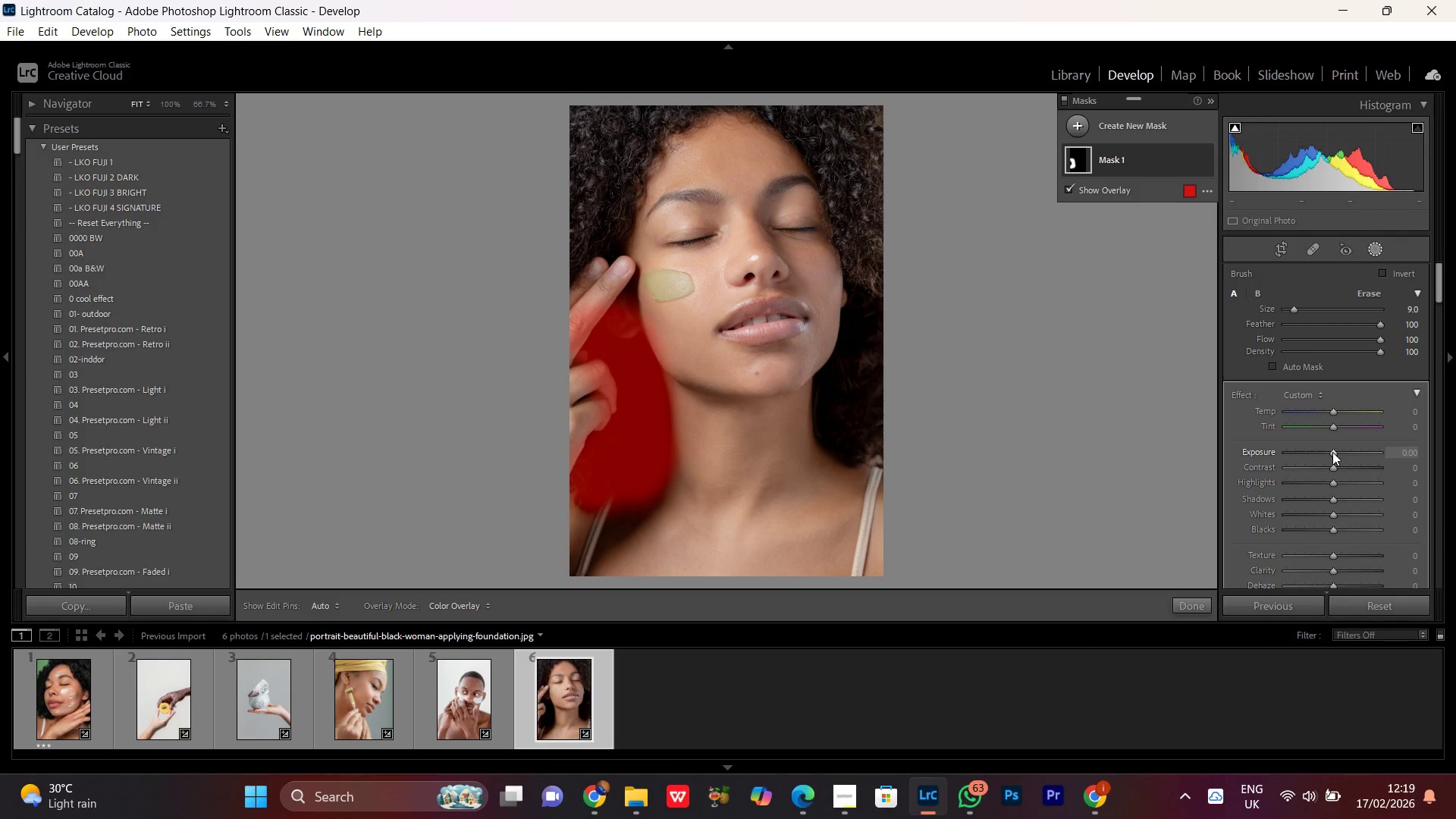 
scroll: coordinate [628, 398], scroll_direction: up, amount: 7.0
 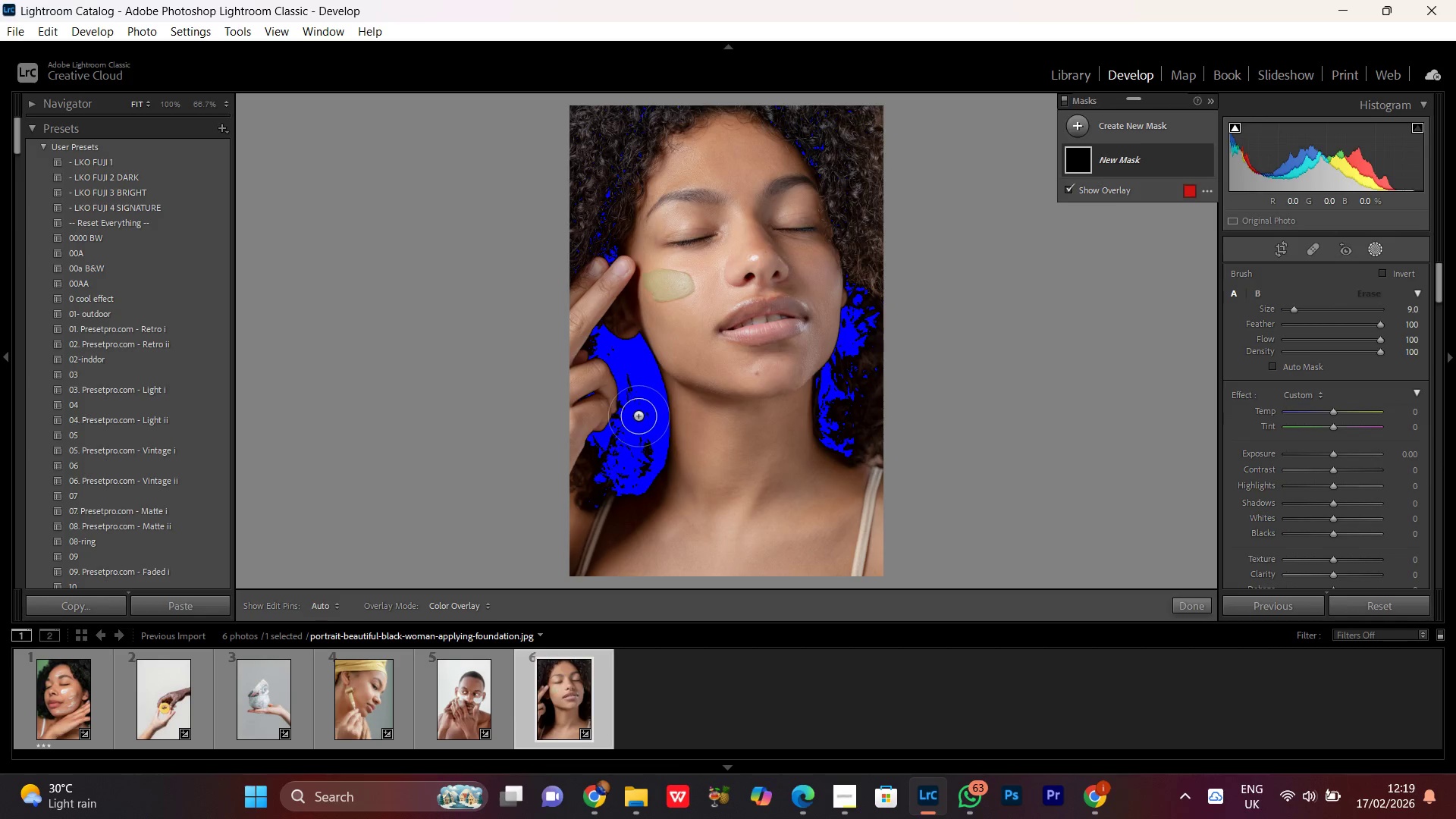 
left_click_drag(start_coordinate=[1332, 451], to_coordinate=[1384, 446])
 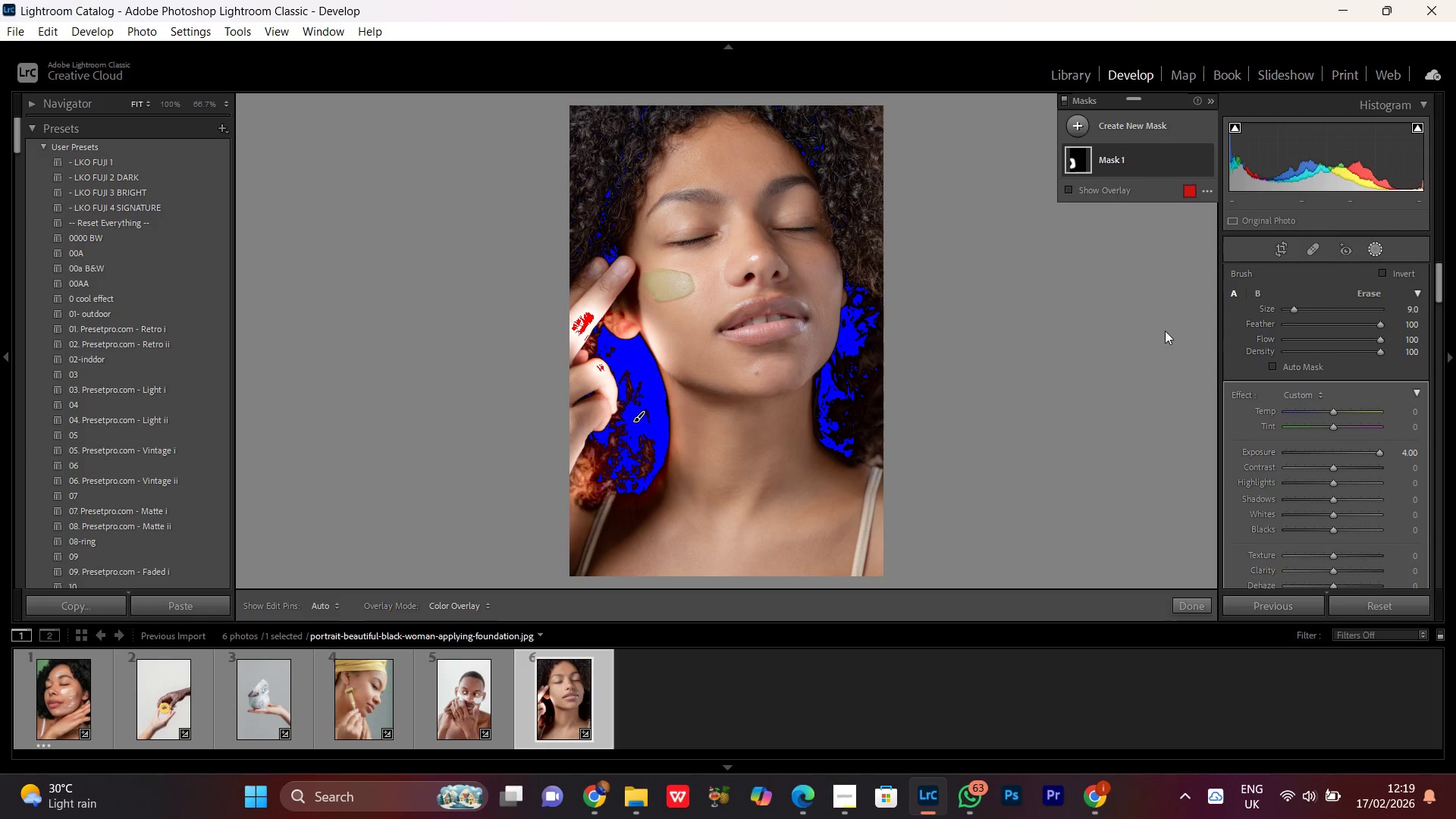 
key(Control+Z)
 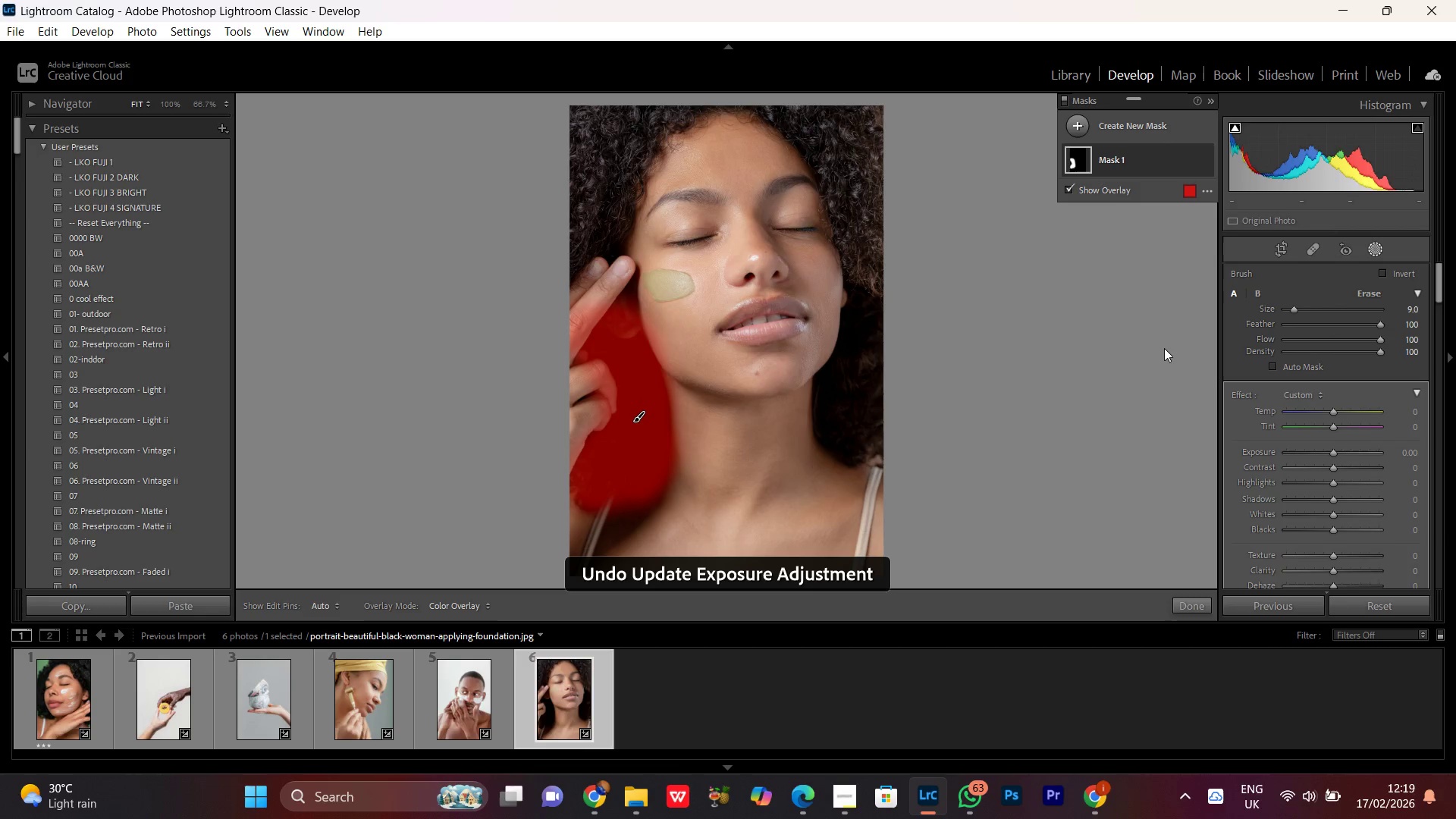 
key(Control+Z)
 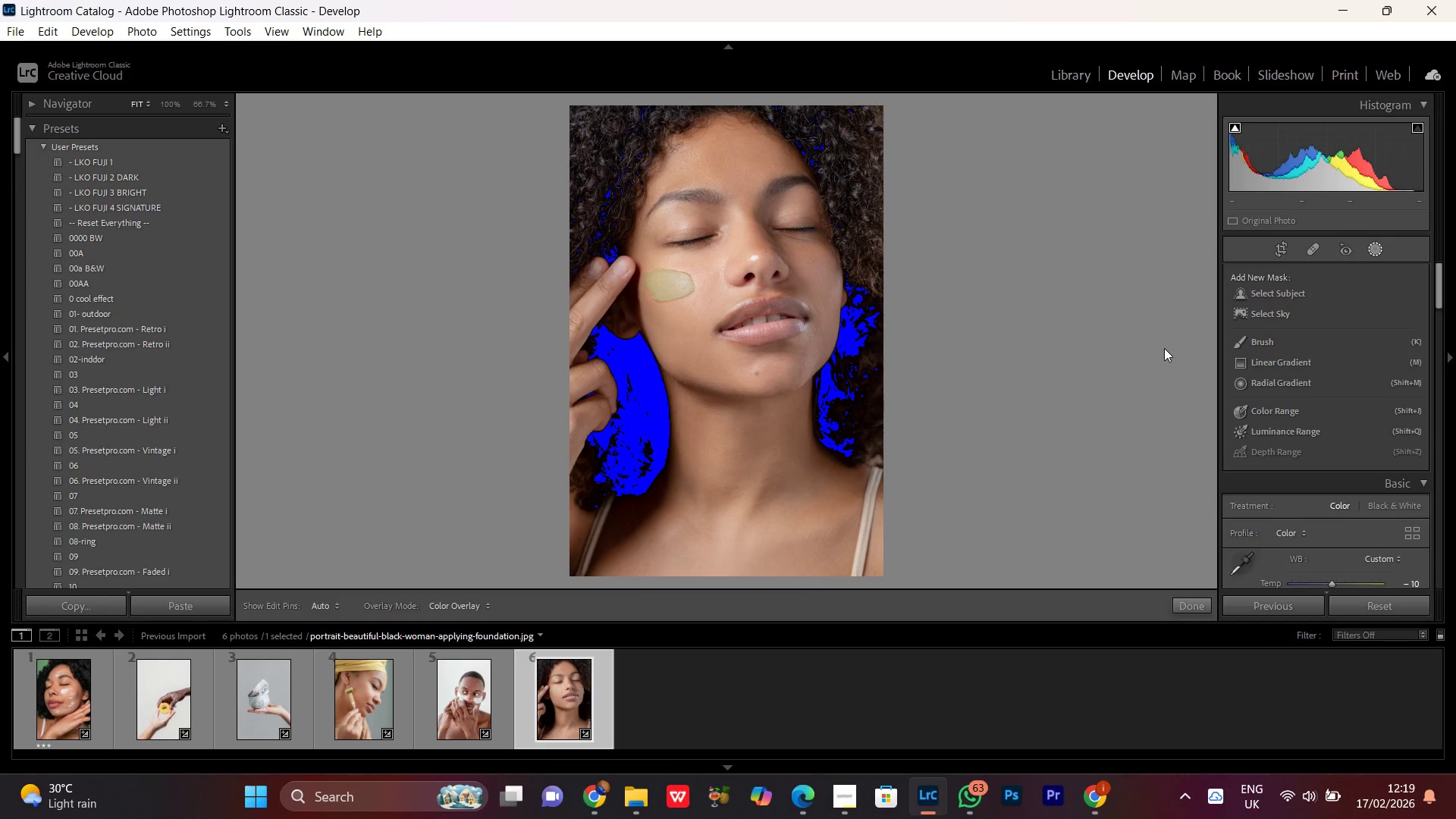 
key(Control+Z)
 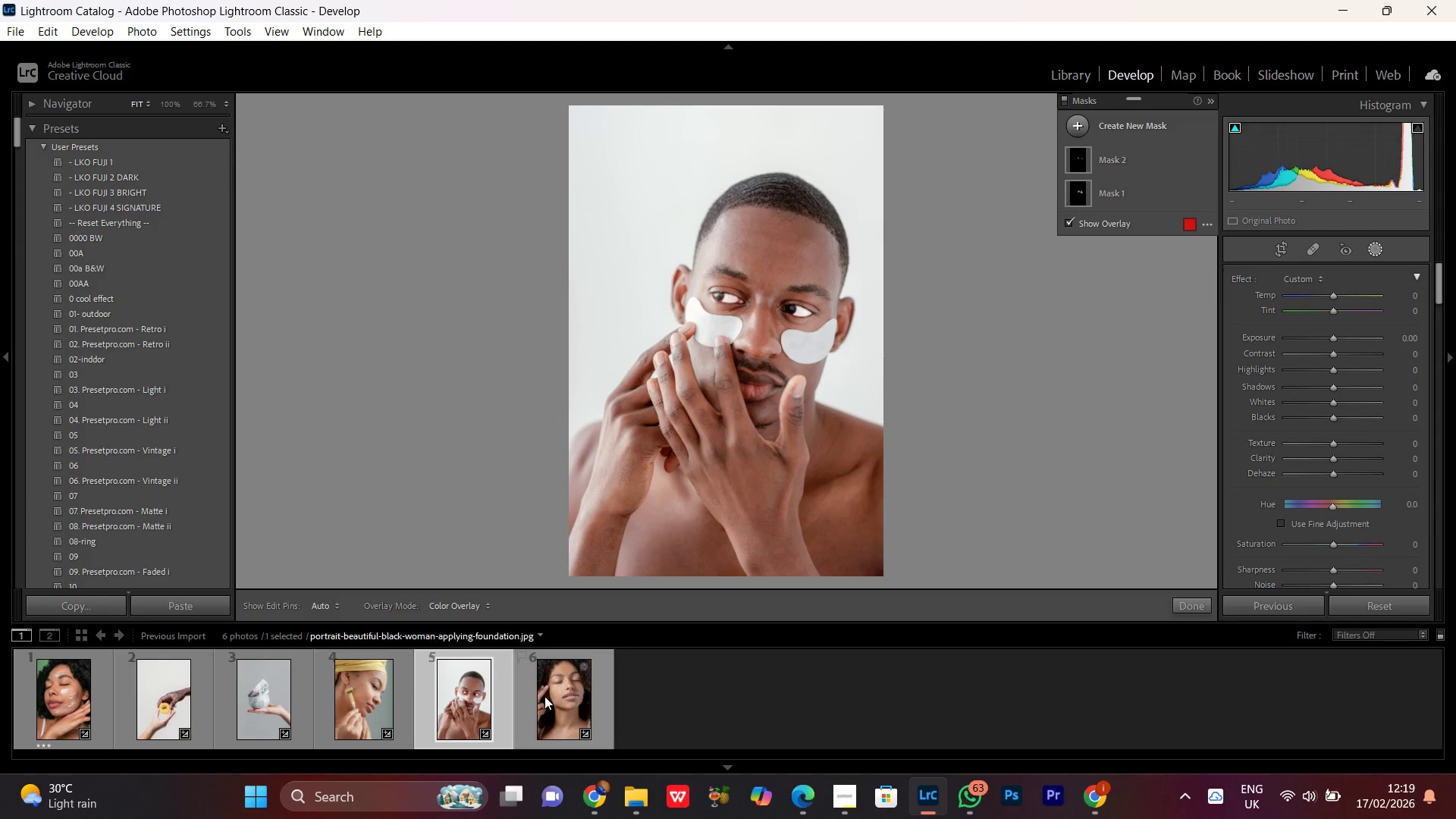 
double_click([550, 712])
 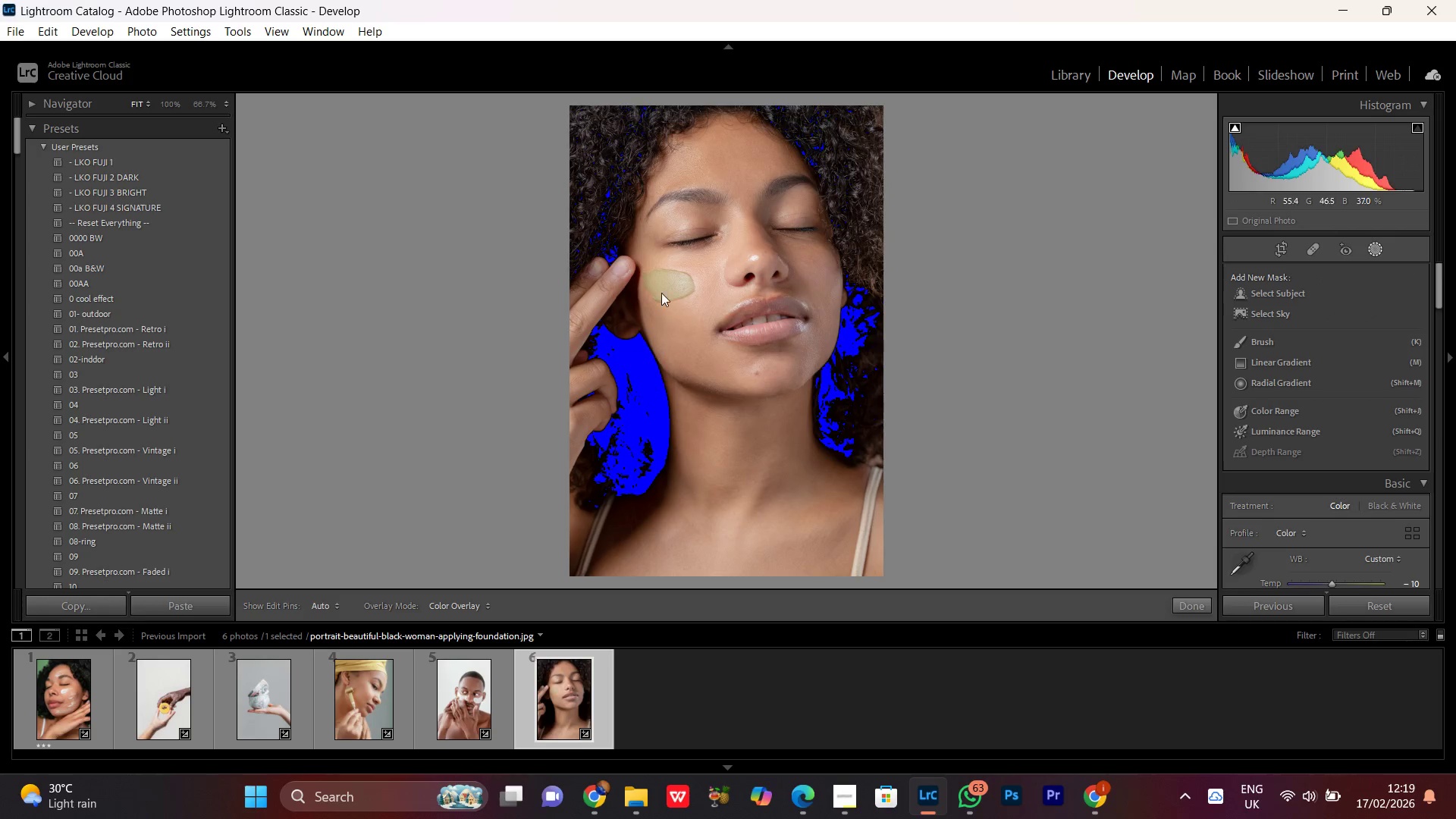 
double_click([661, 291])
 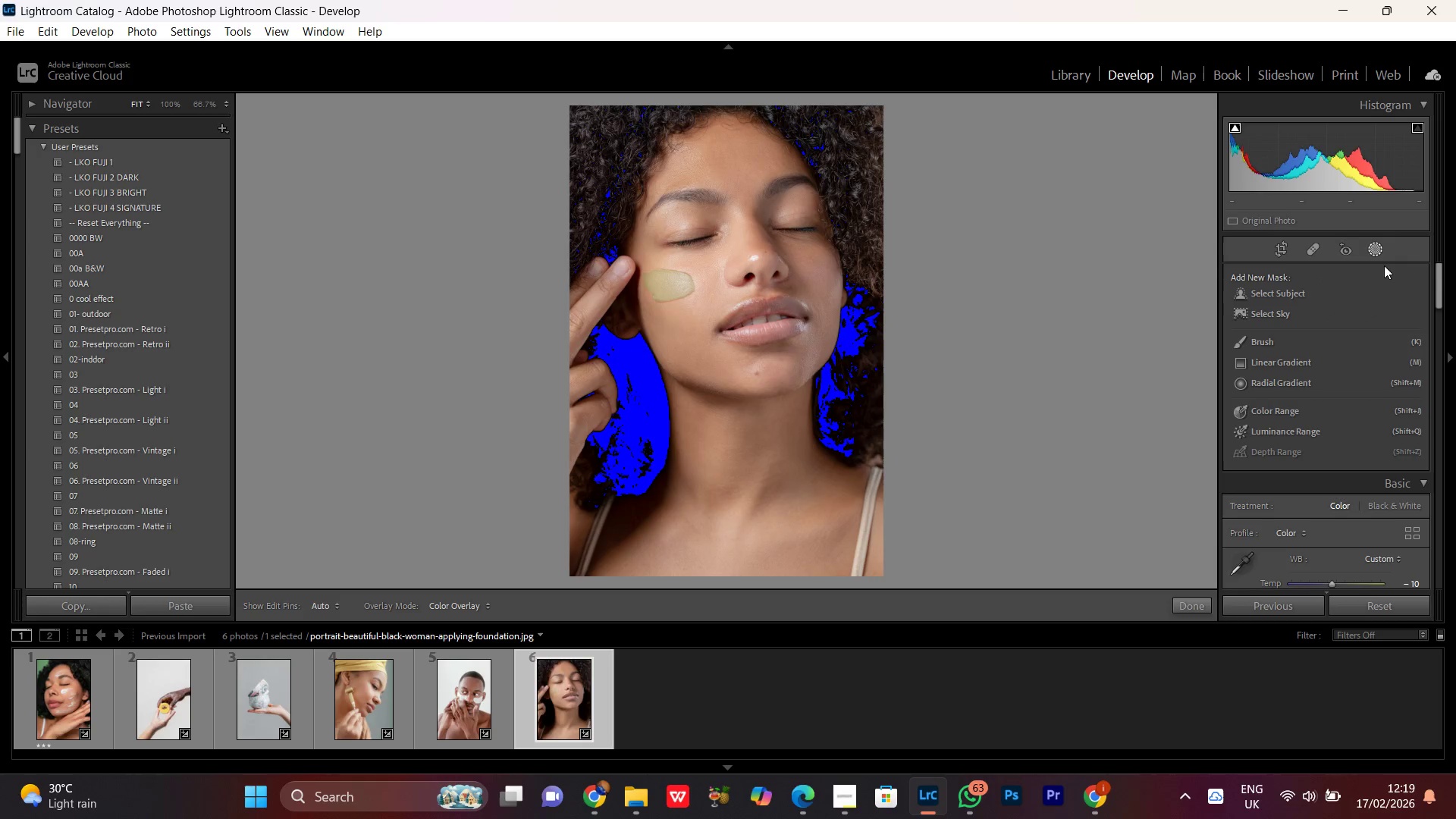 
left_click([1379, 256])
 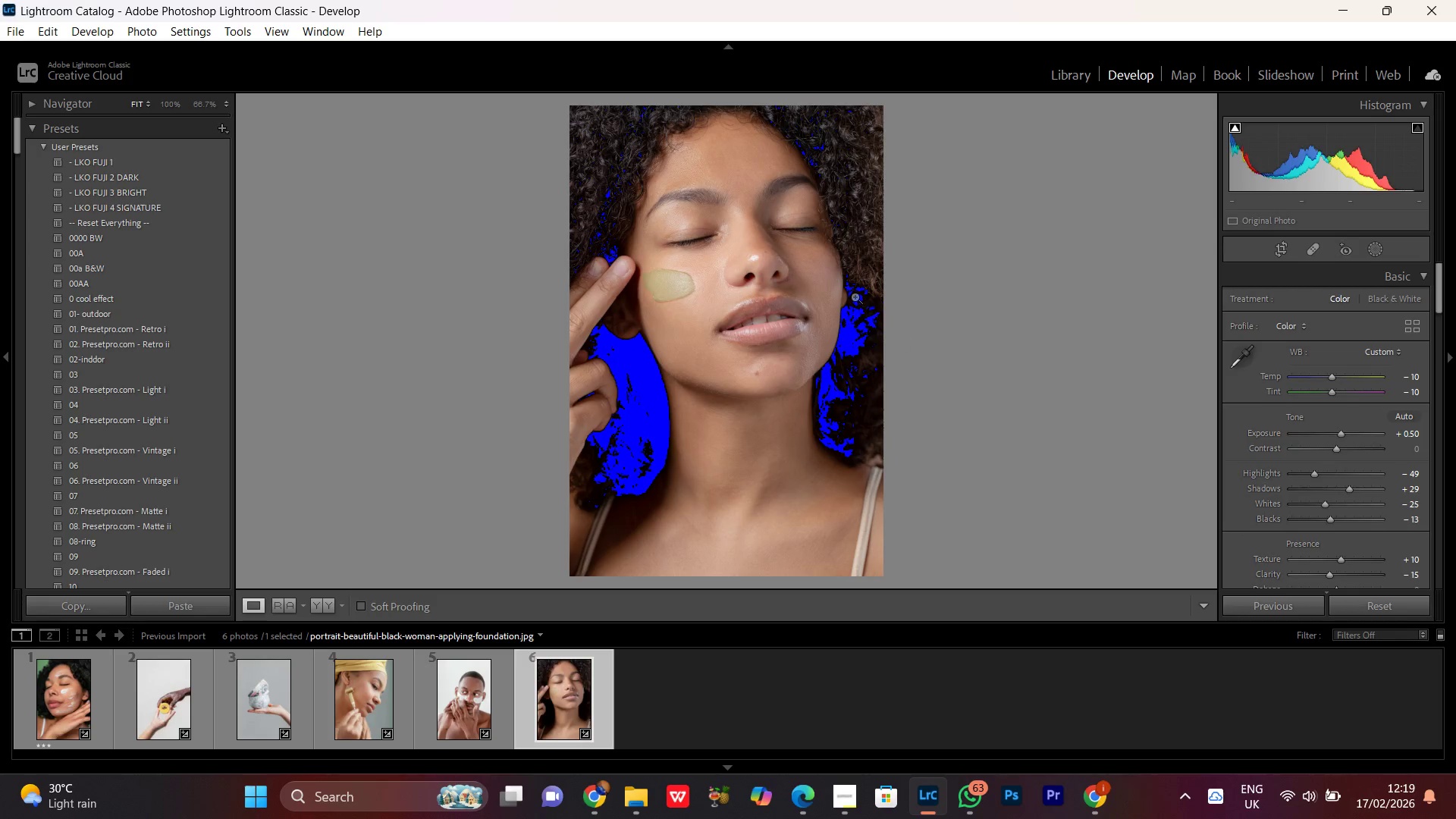 
double_click([810, 310])
 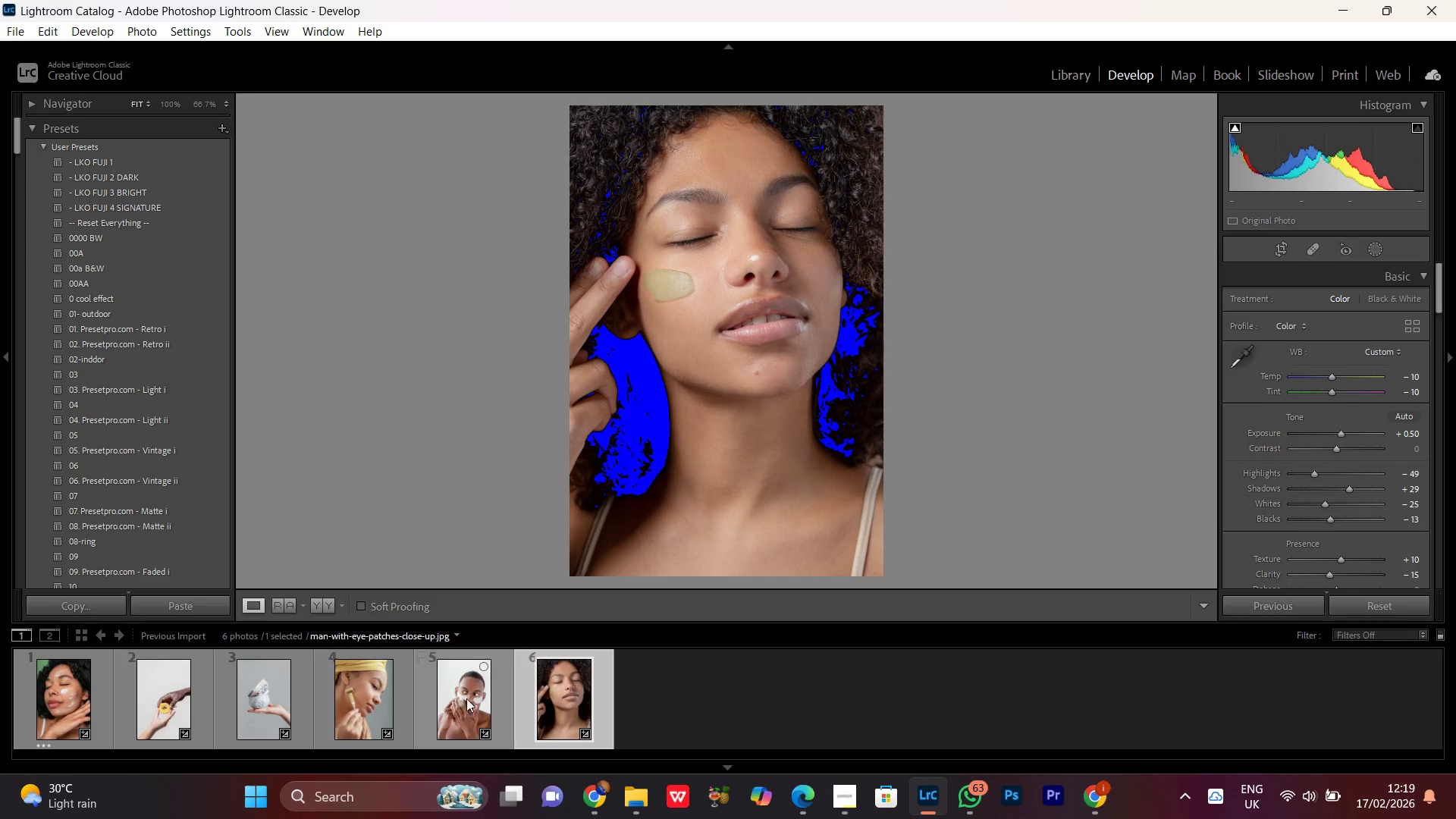 
double_click([467, 705])
 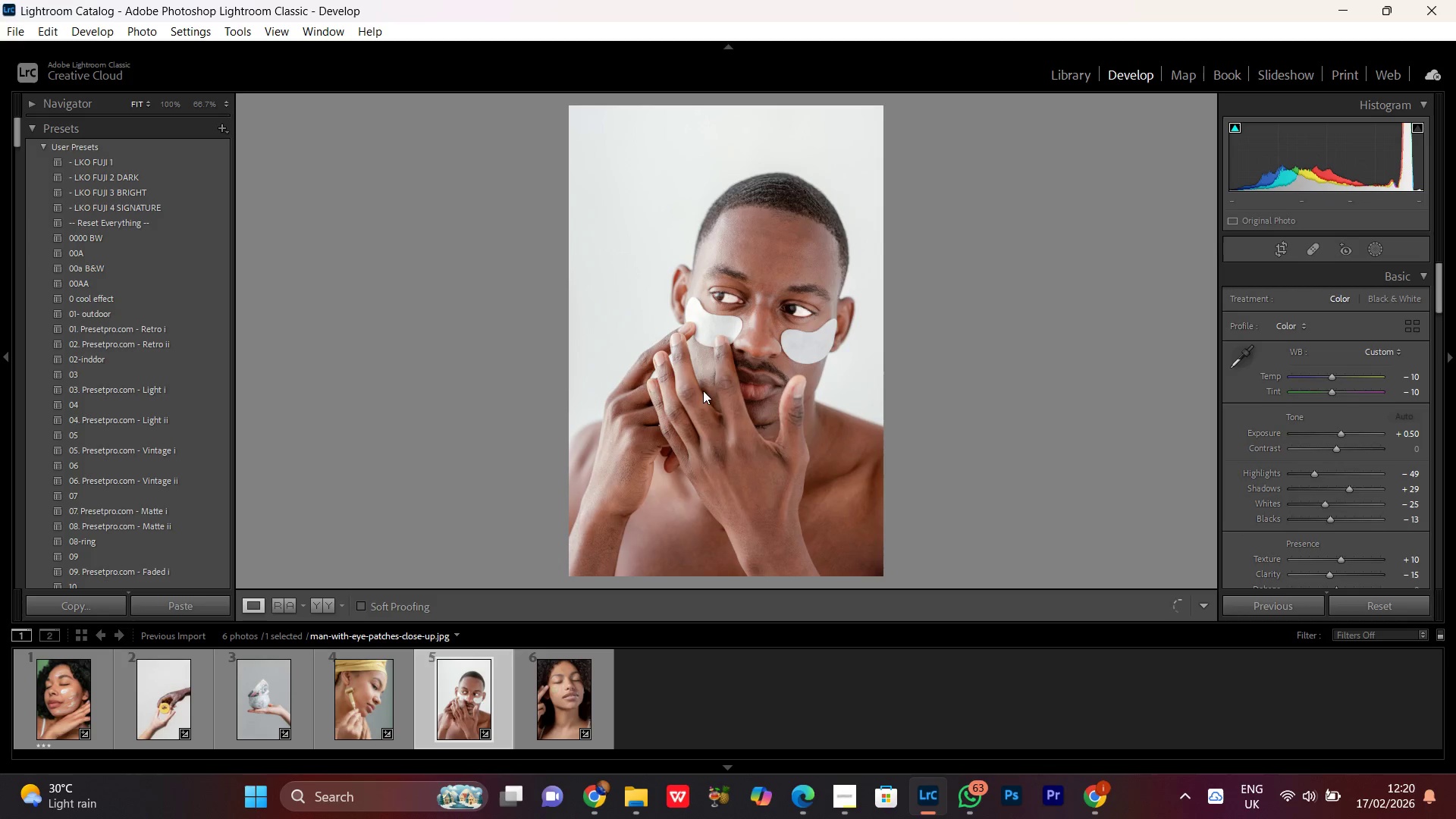 
left_click([737, 328])
 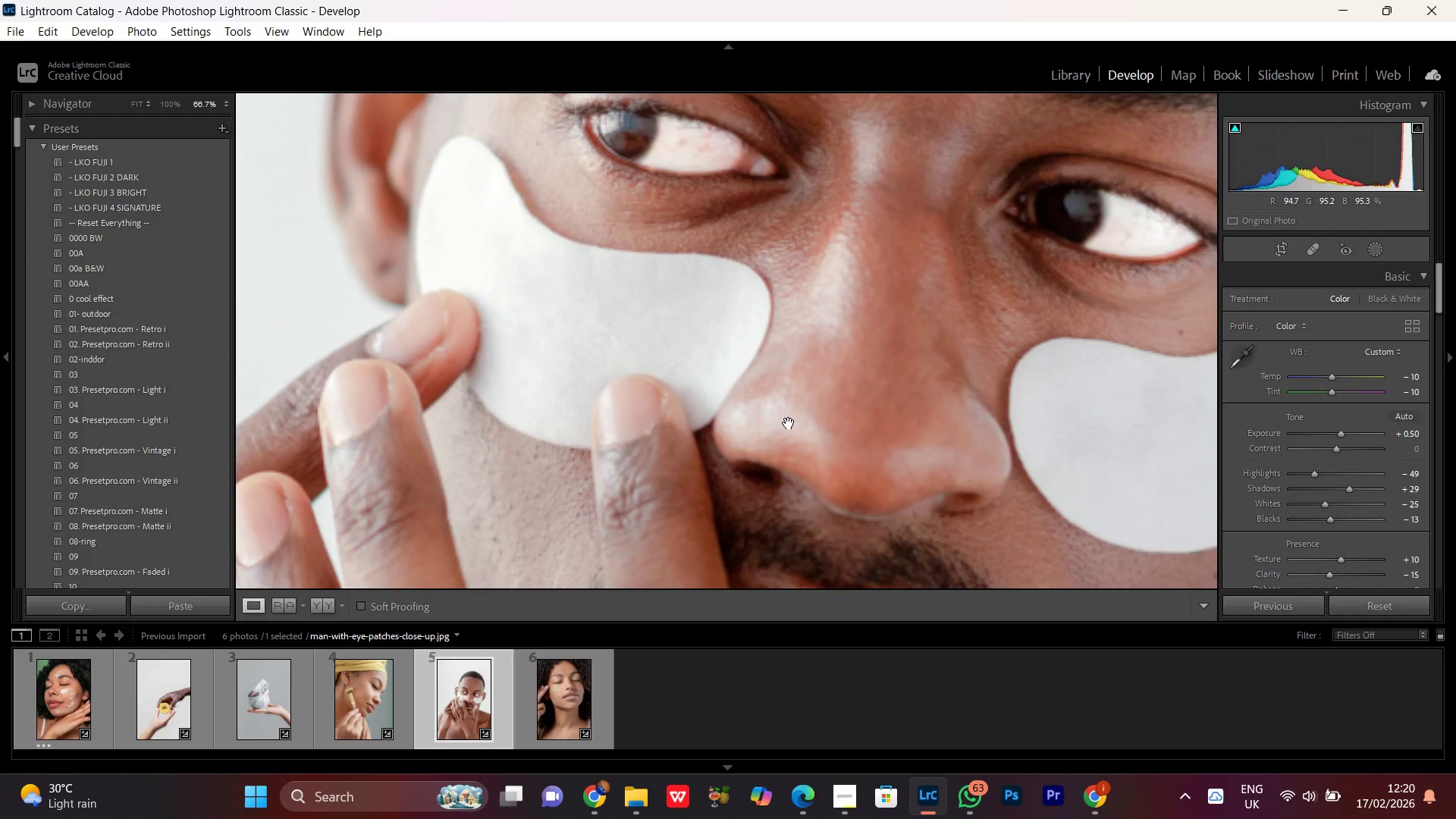 
left_click_drag(start_coordinate=[789, 423], to_coordinate=[773, 293])
 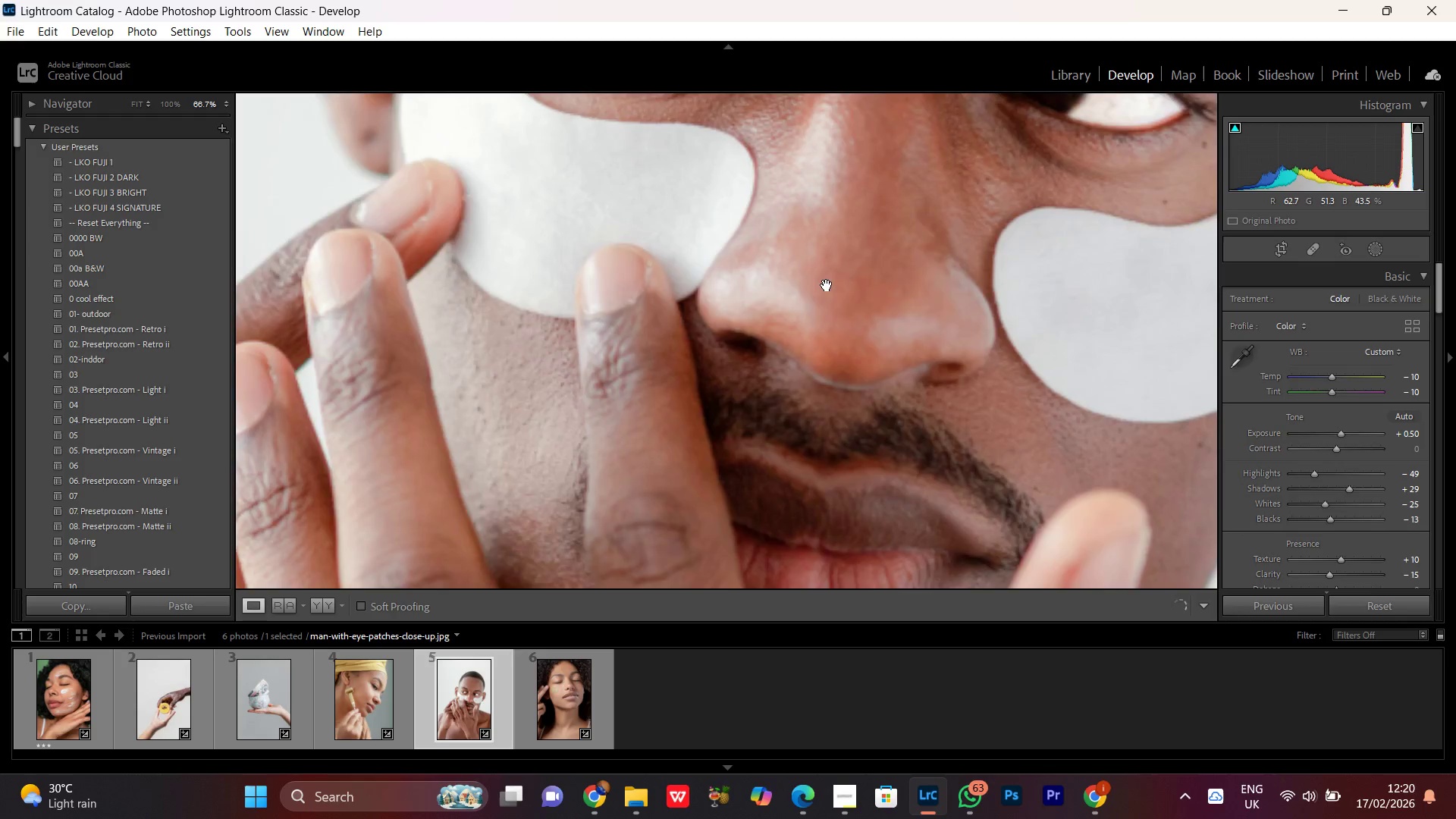 
left_click_drag(start_coordinate=[839, 243], to_coordinate=[710, 489])
 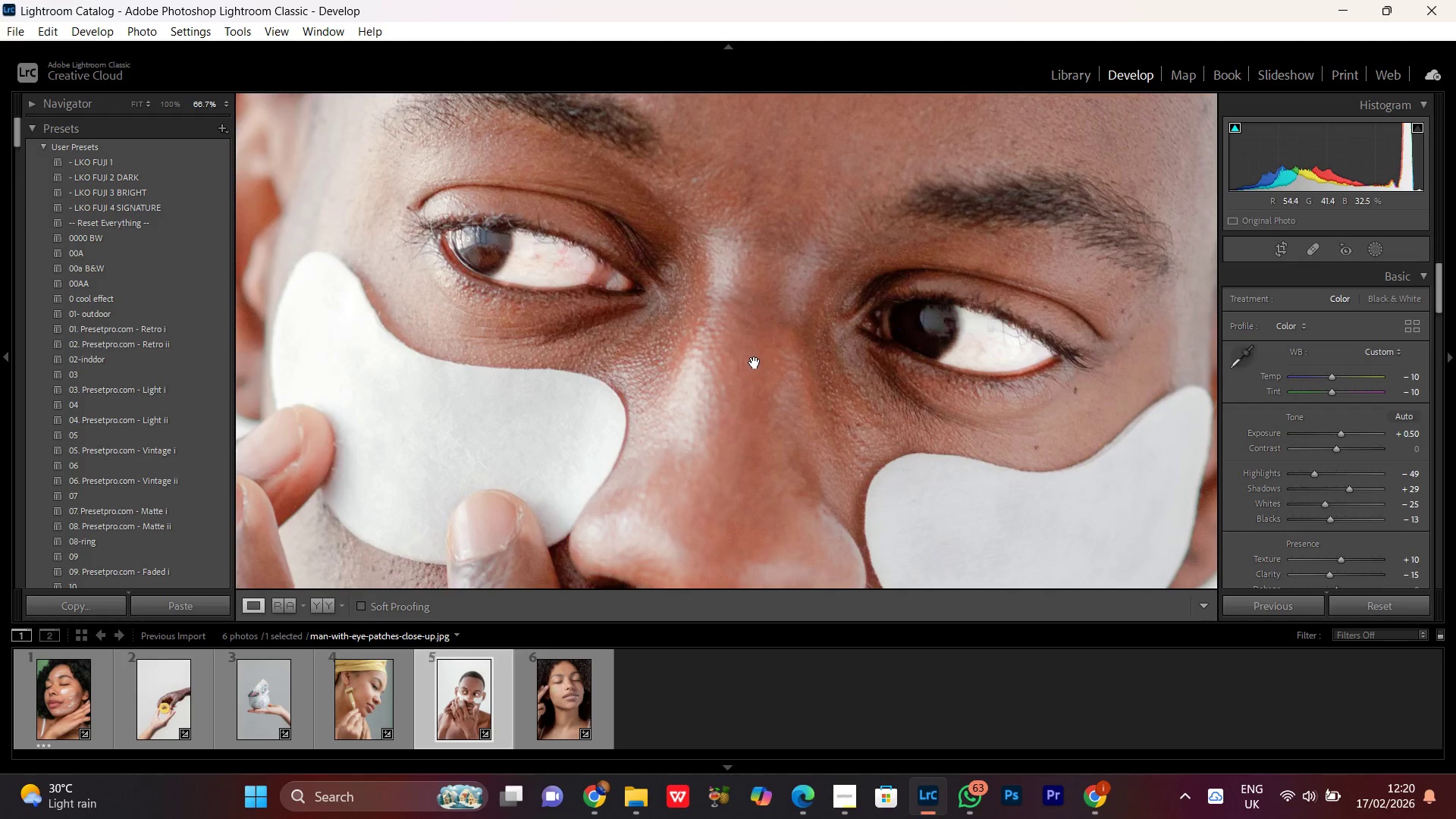 
left_click([780, 331])
 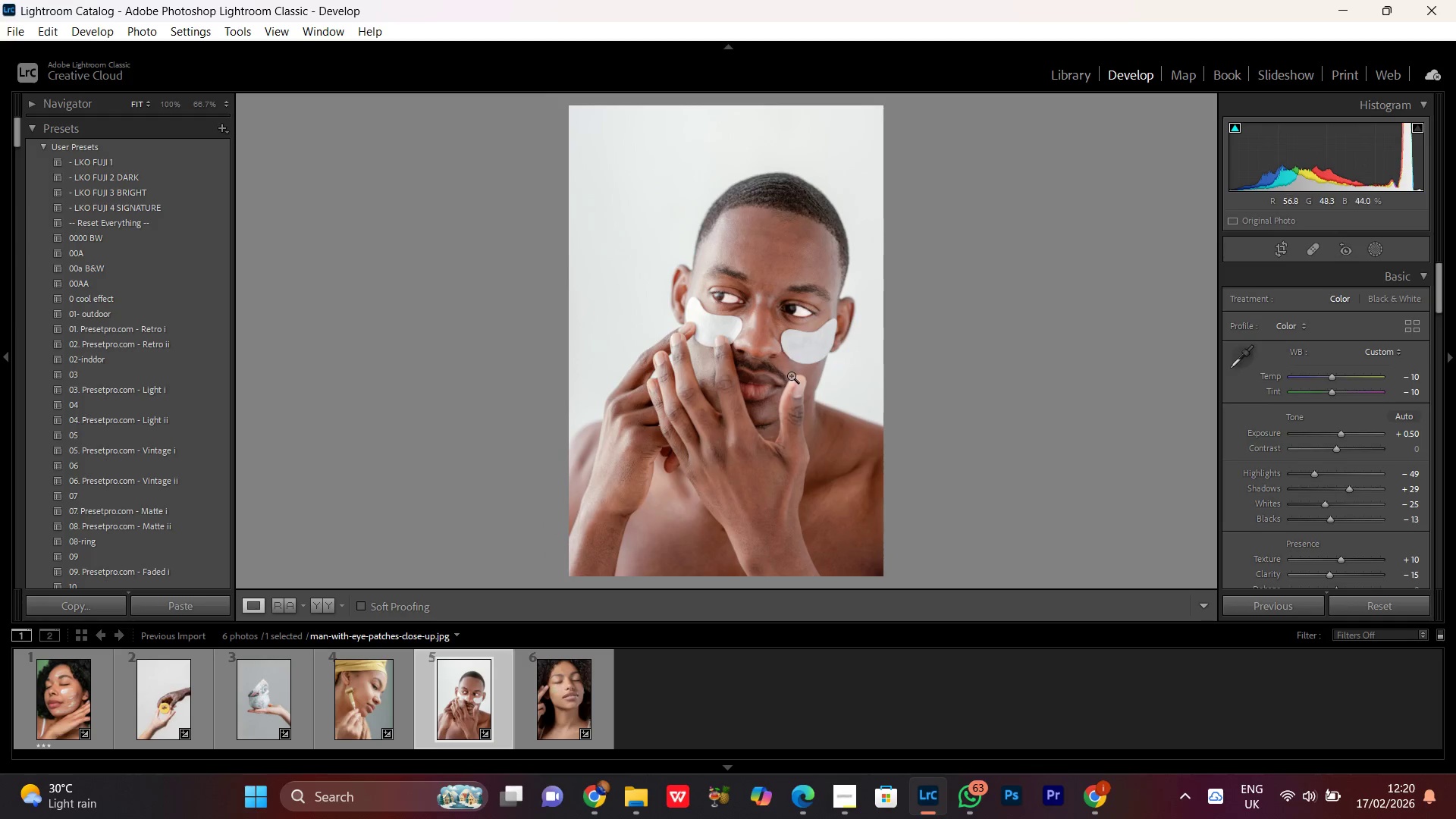 
left_click([789, 339])
 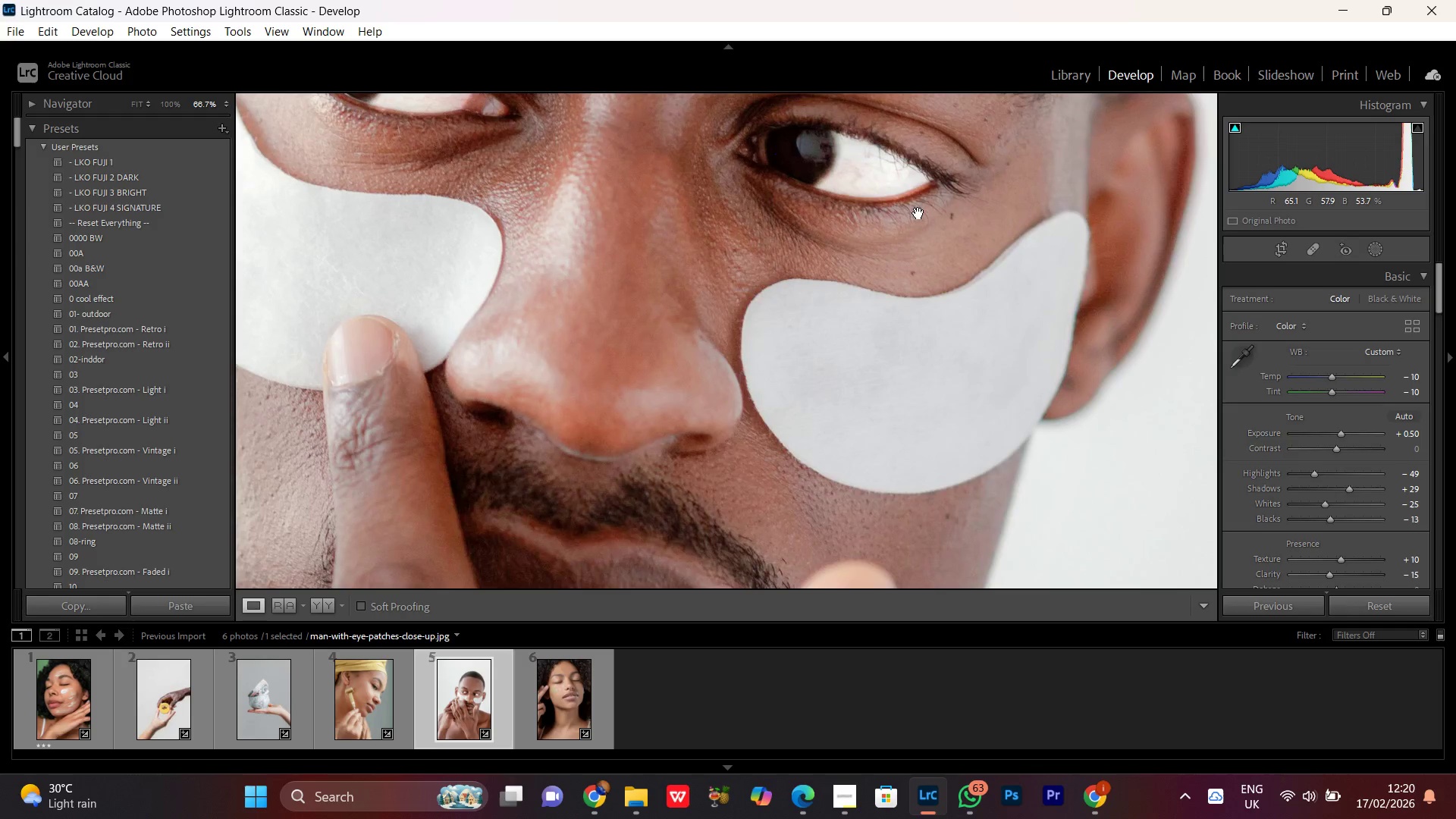 
left_click_drag(start_coordinate=[918, 212], to_coordinate=[853, 422])
 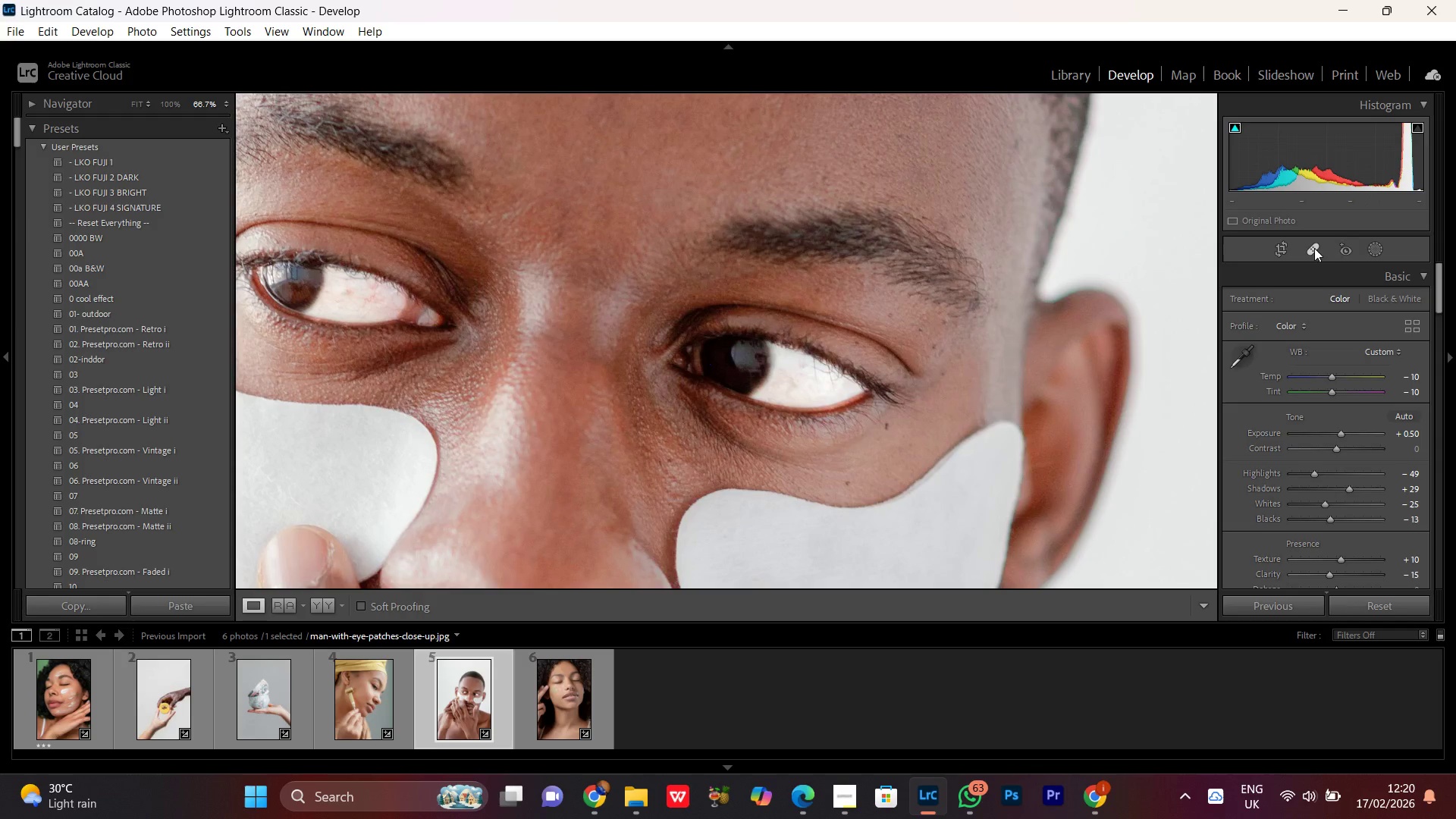 
left_click([1313, 247])
 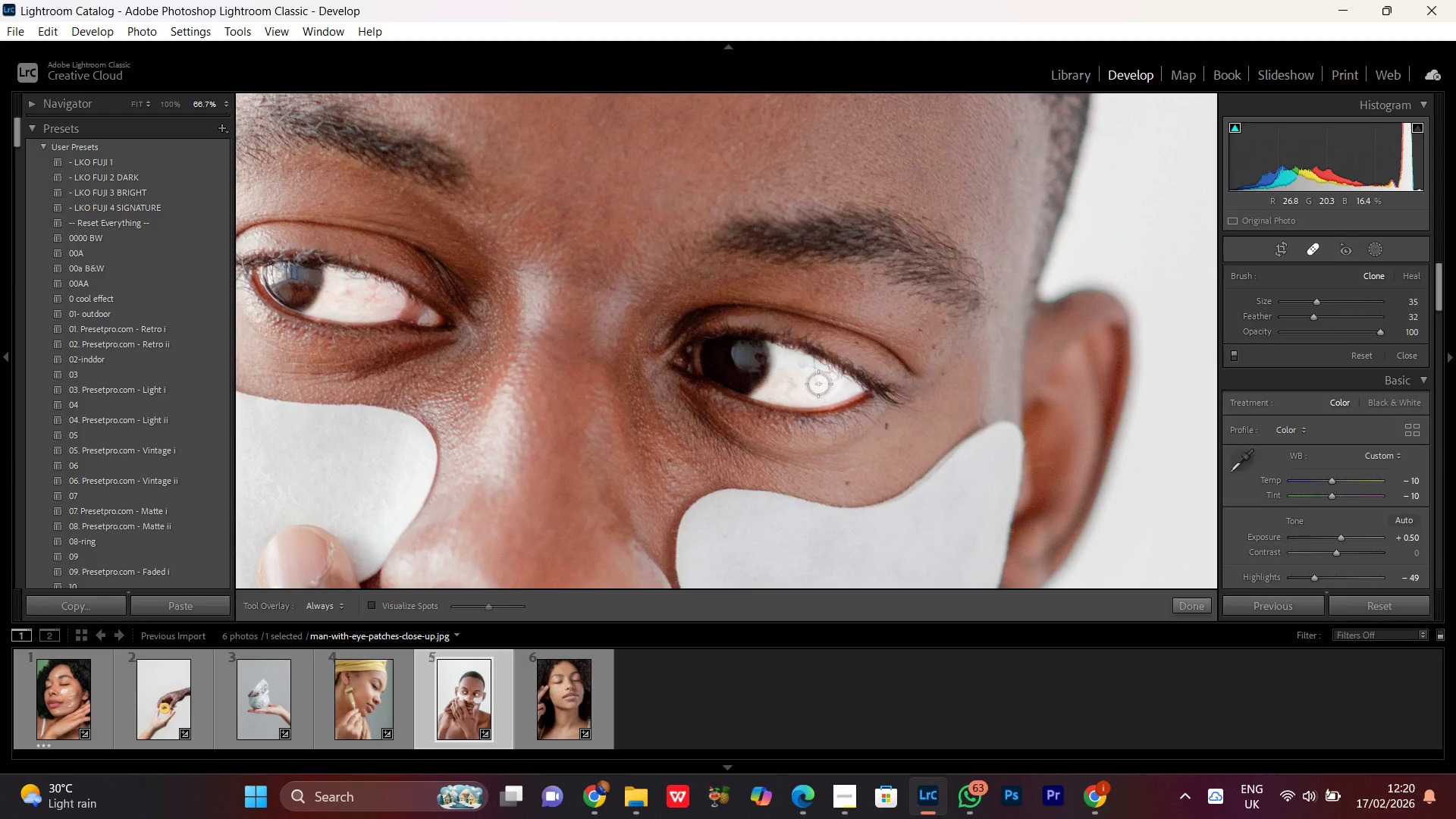 
hold_key(key=Space, duration=0.62)
 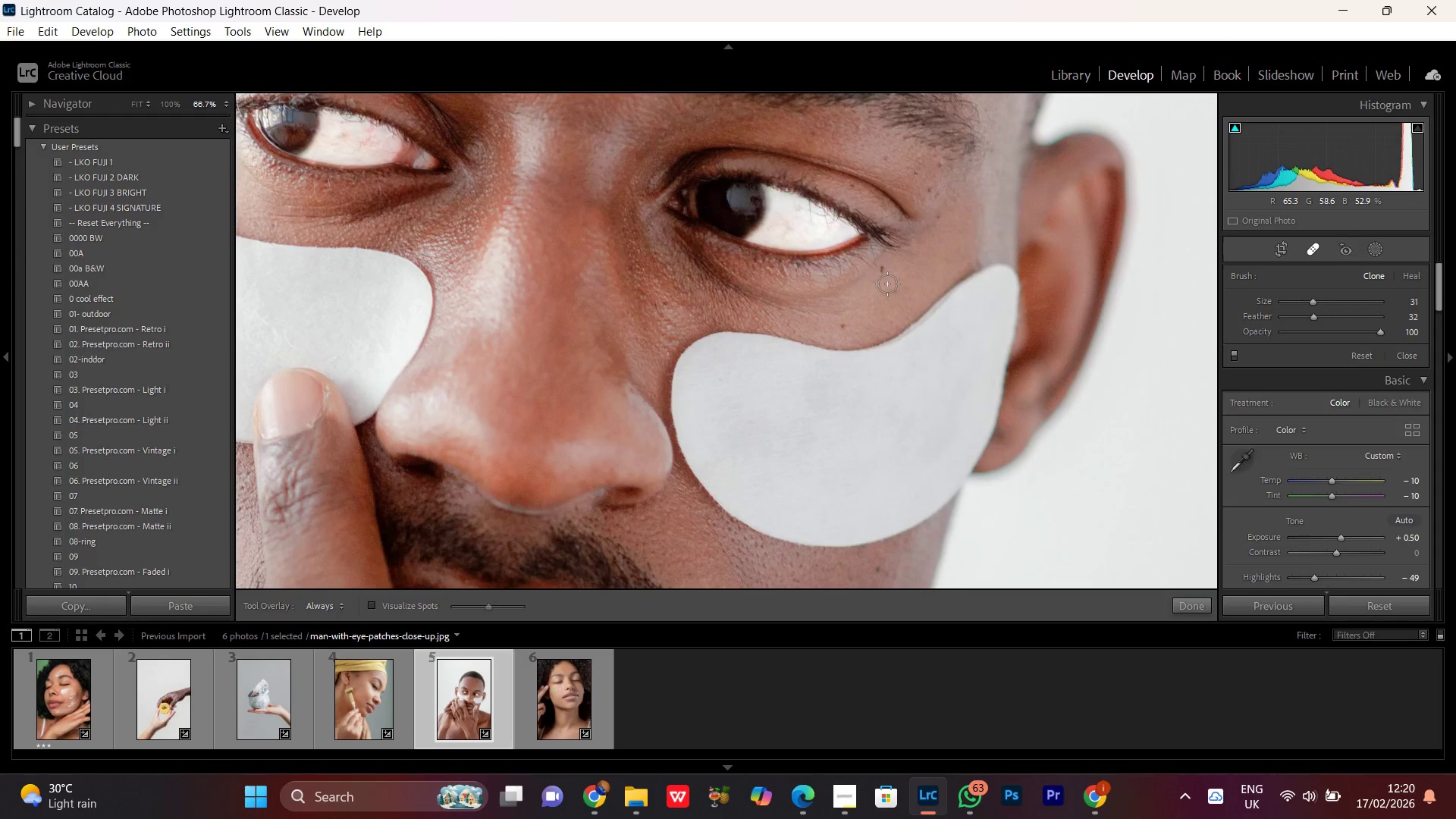 
left_click_drag(start_coordinate=[934, 334], to_coordinate=[929, 177])
 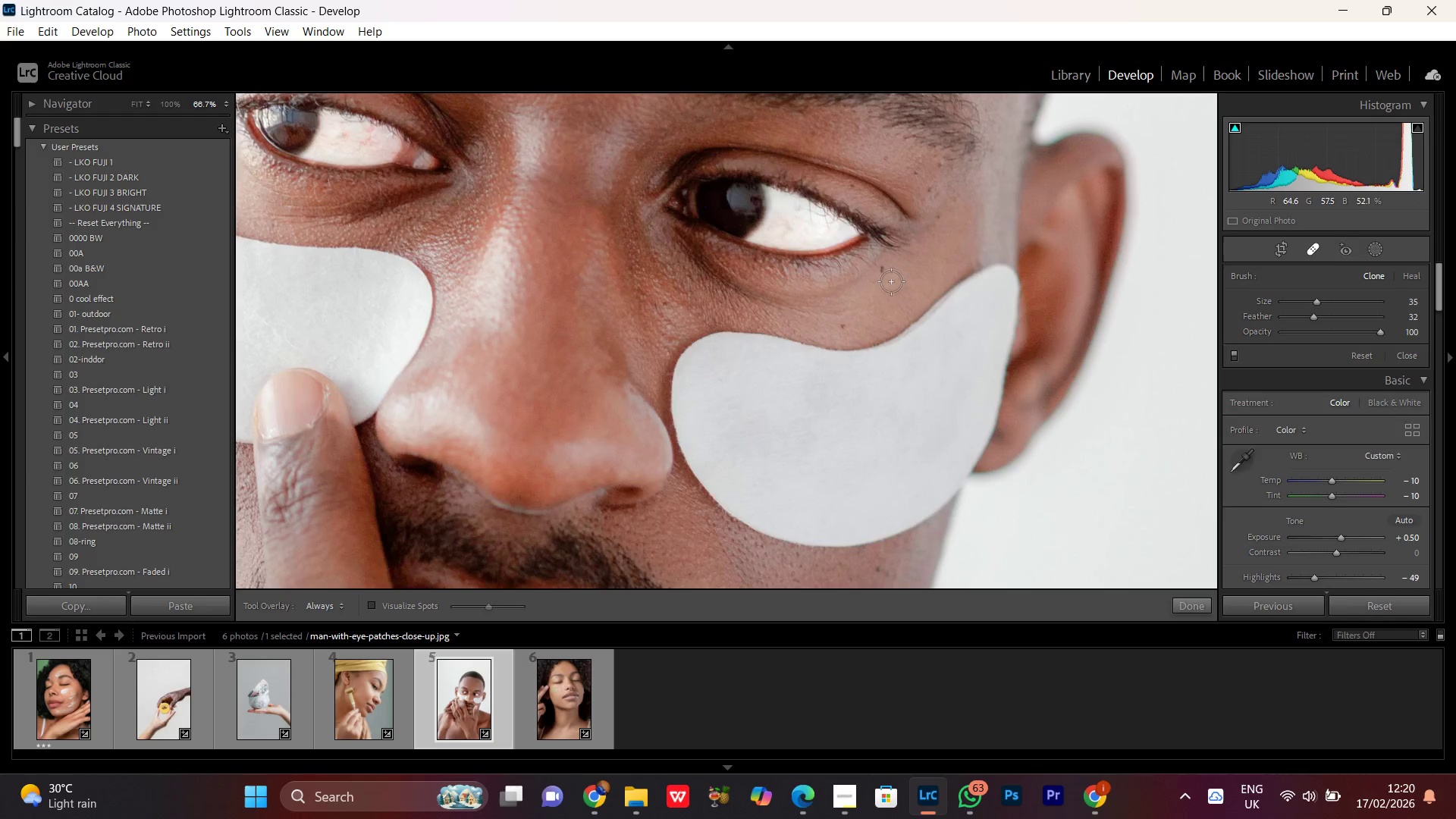 
left_click([883, 271])
 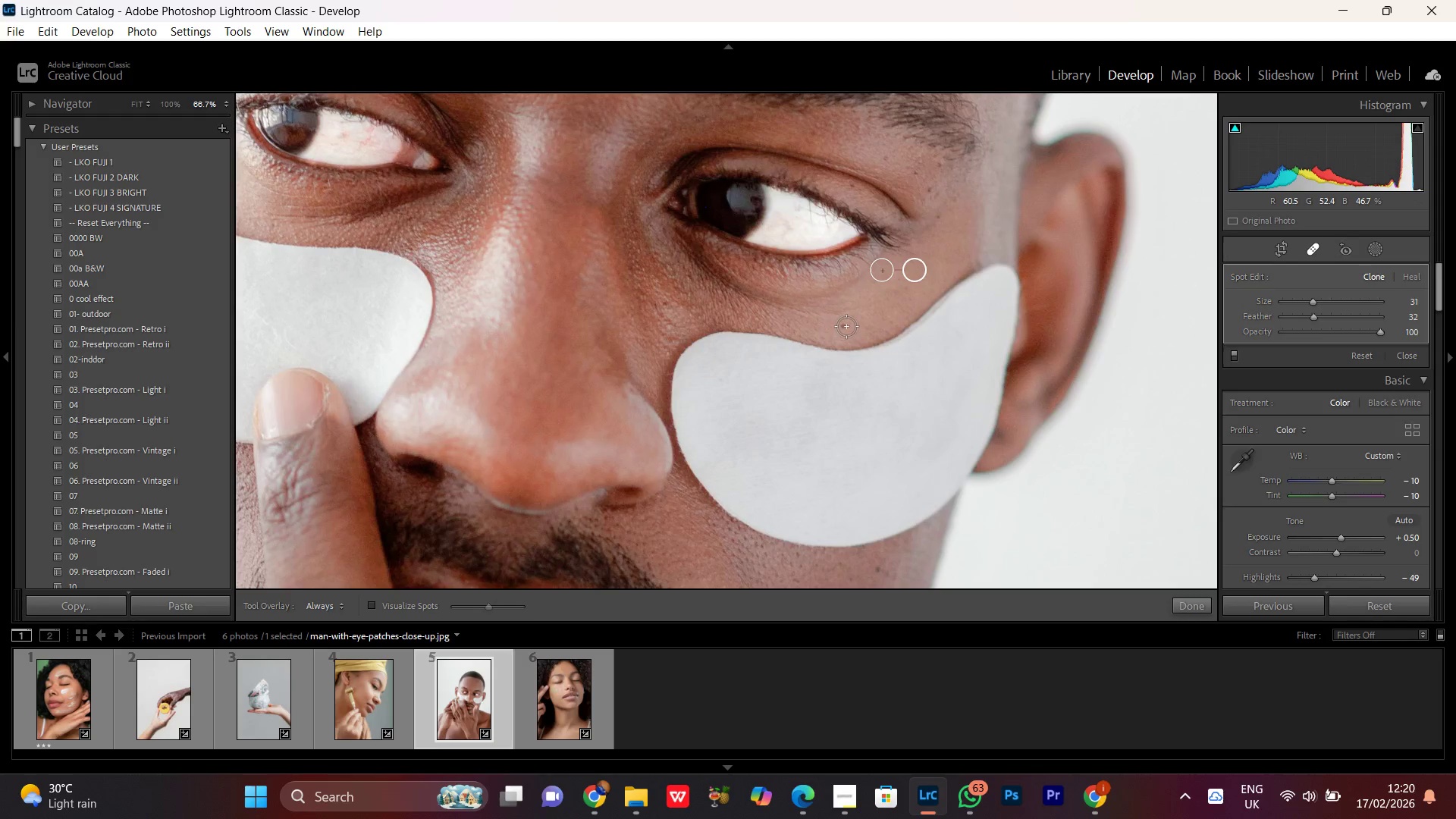 
scroll: coordinate [883, 272], scroll_direction: down, amount: 1.0
 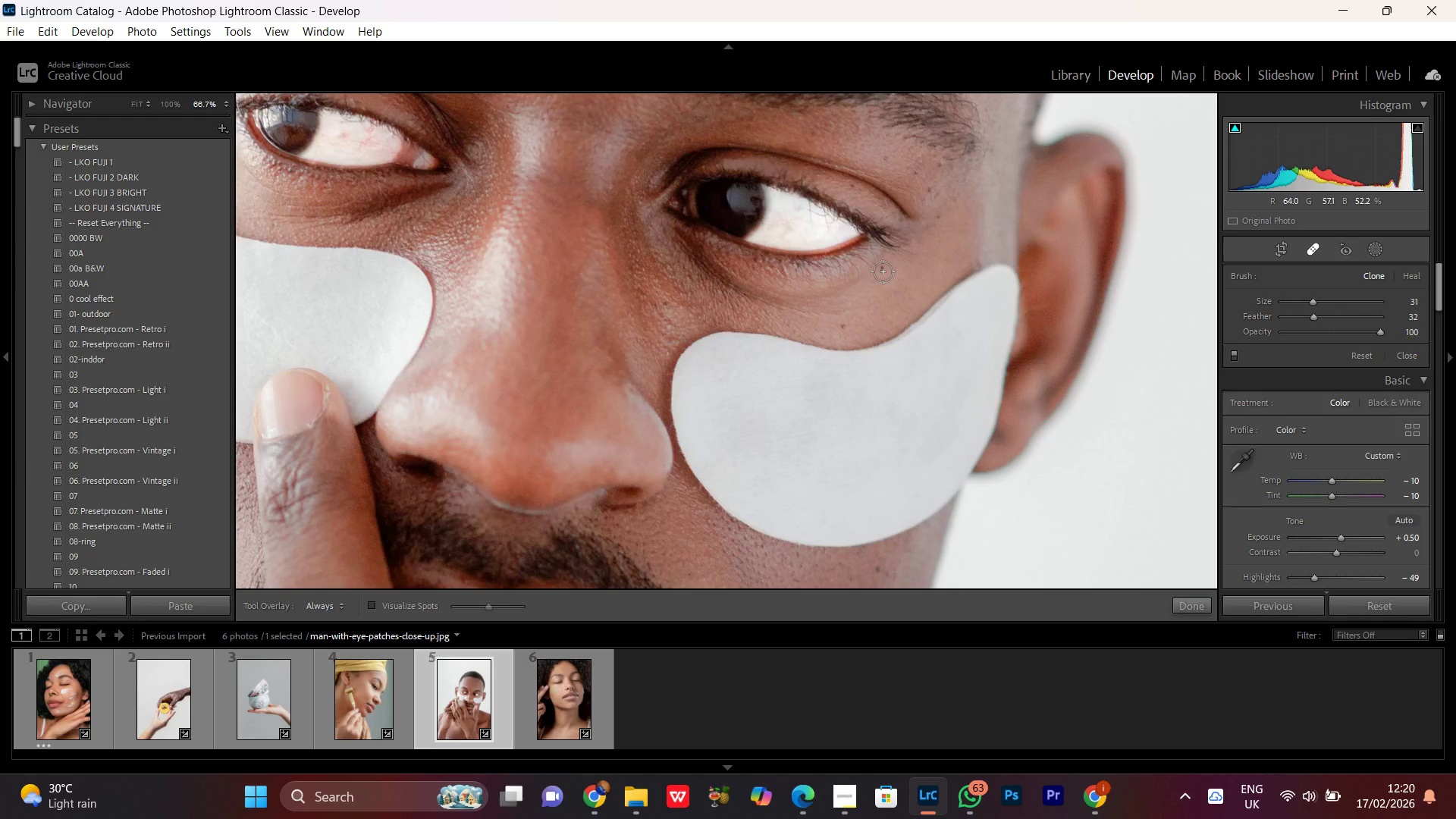 
left_click([843, 325])
 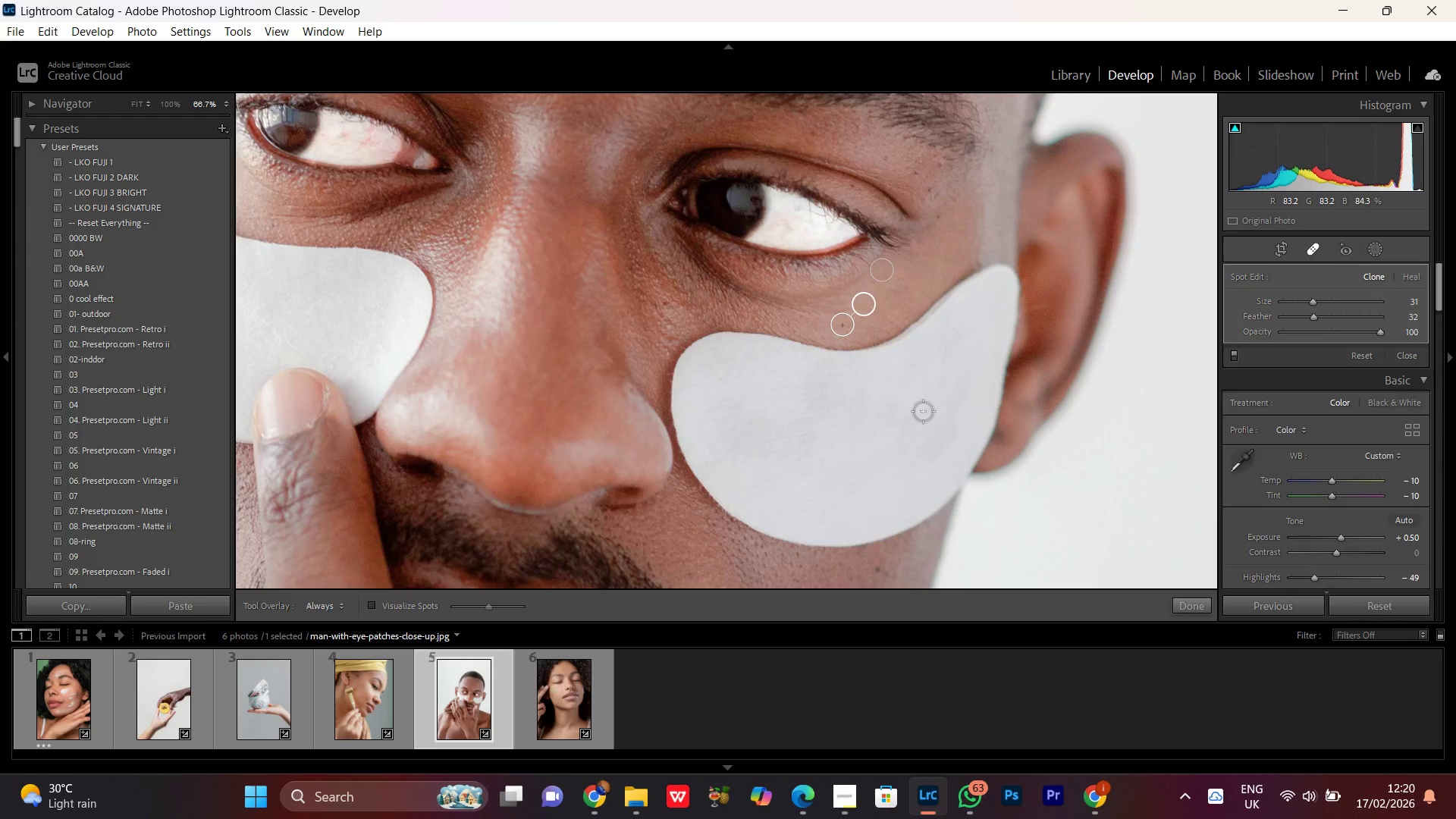 
hold_key(key=Space, duration=0.67)
 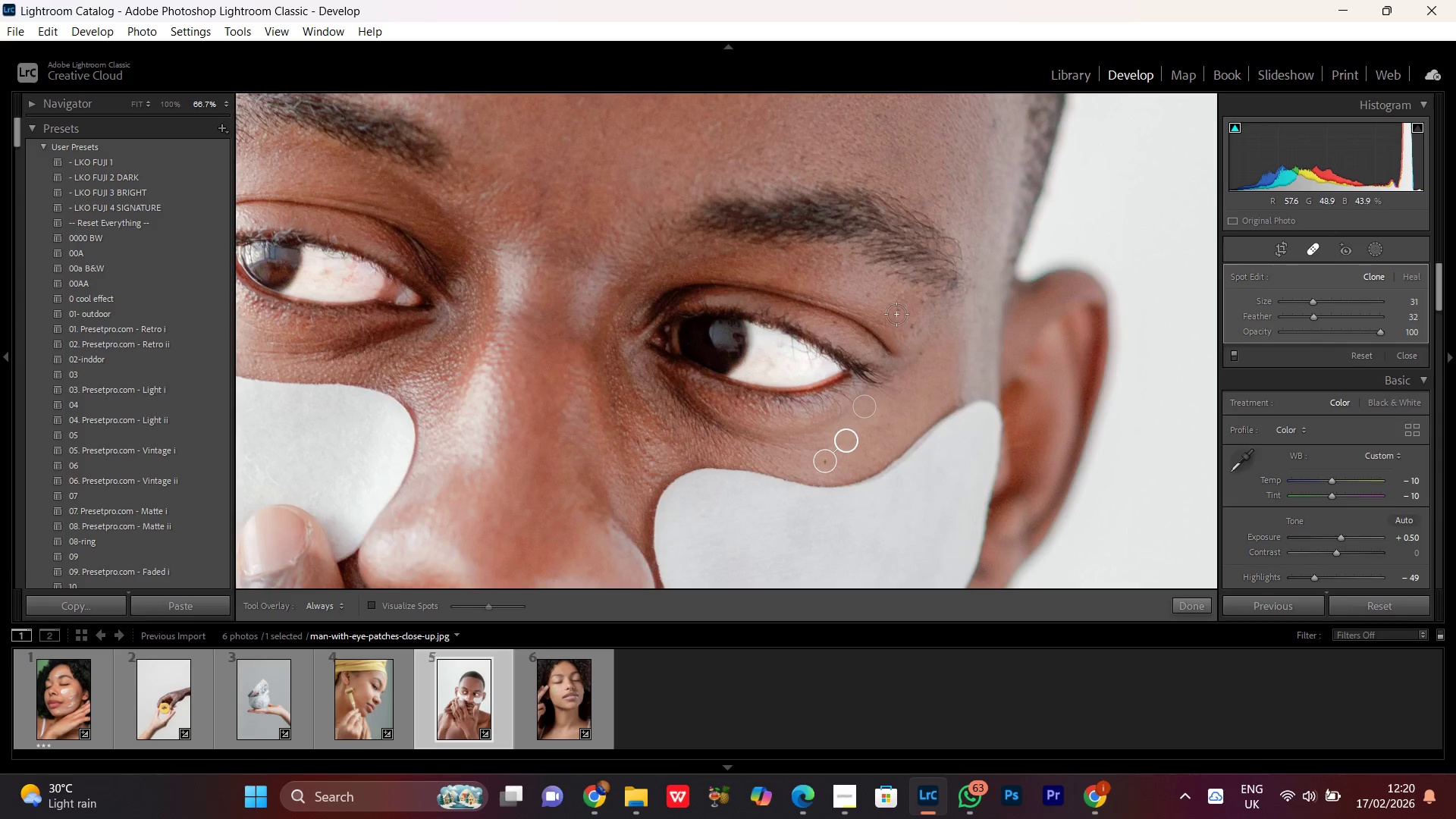 
left_click_drag(start_coordinate=[960, 254], to_coordinate=[943, 391])
 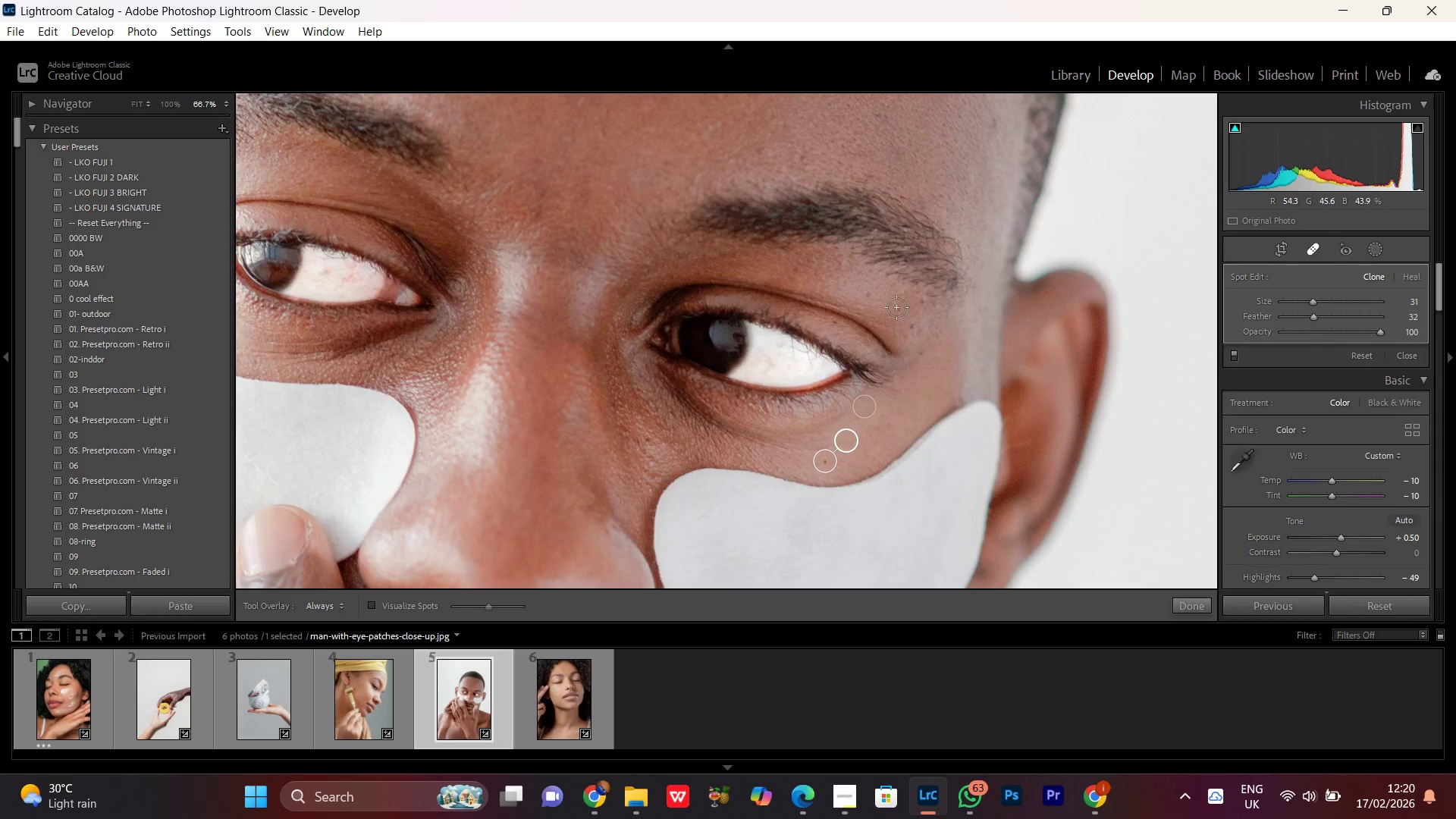 
left_click([896, 306])
 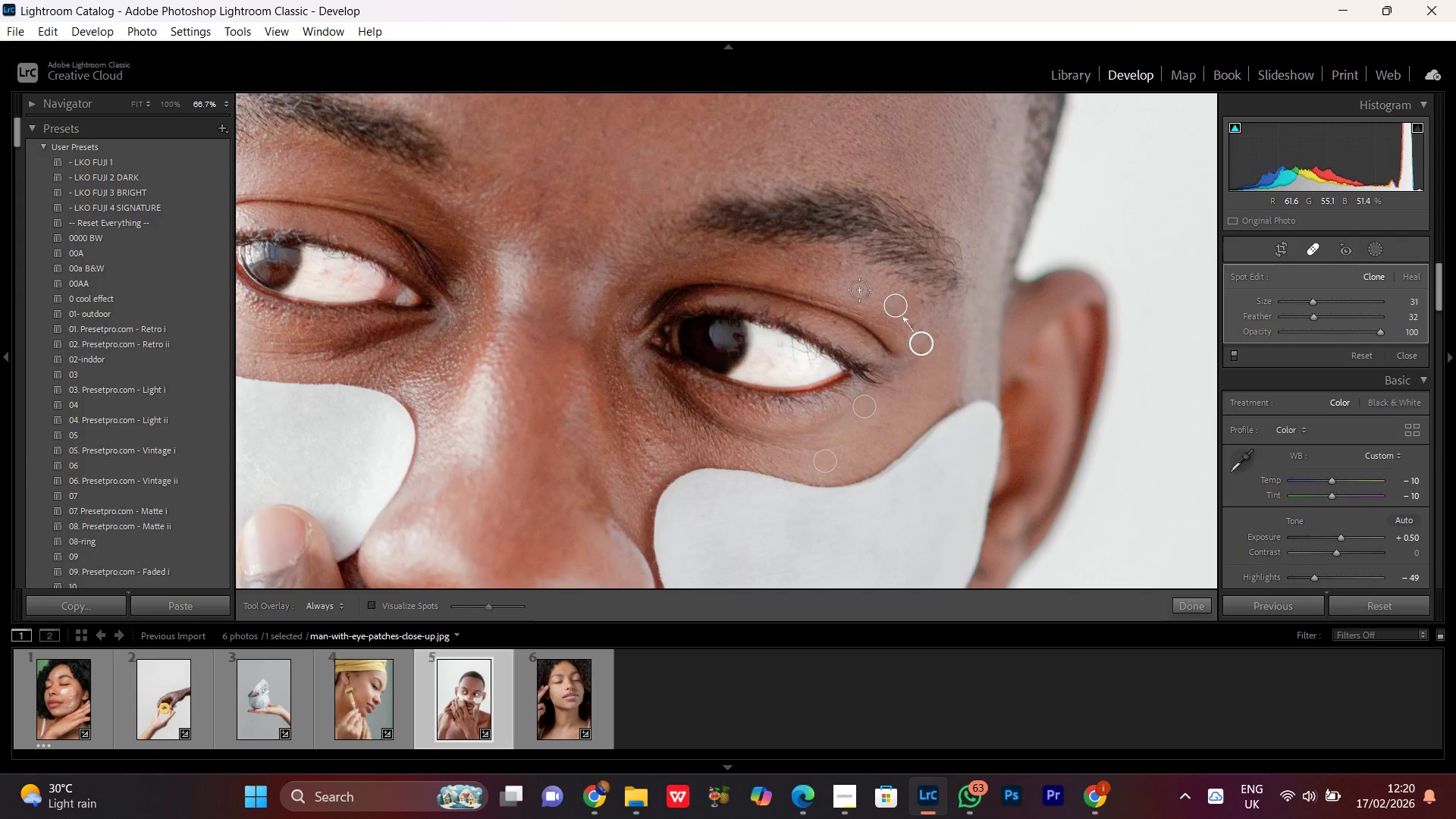 
left_click([865, 292])
 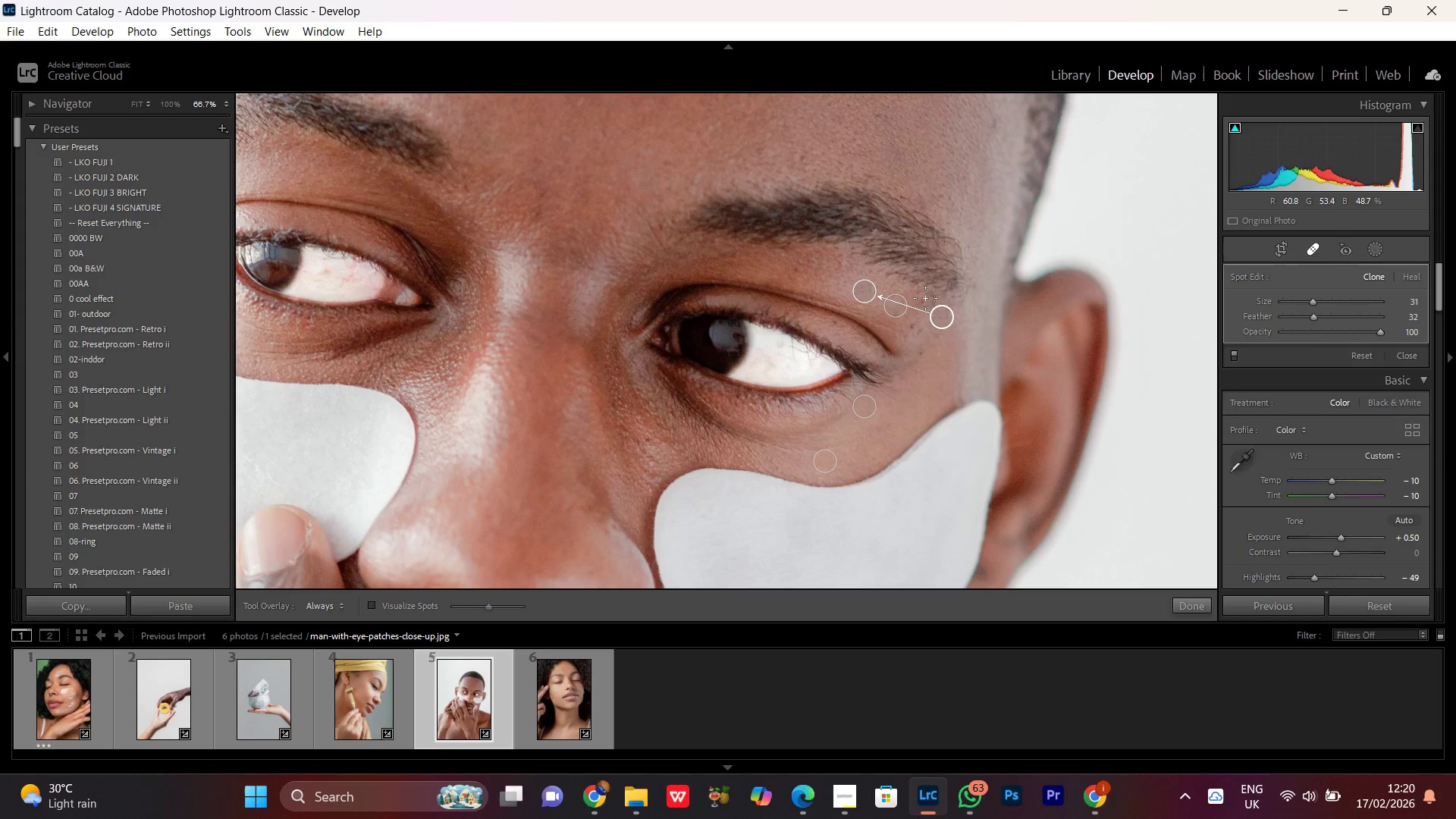 
left_click([924, 297])
 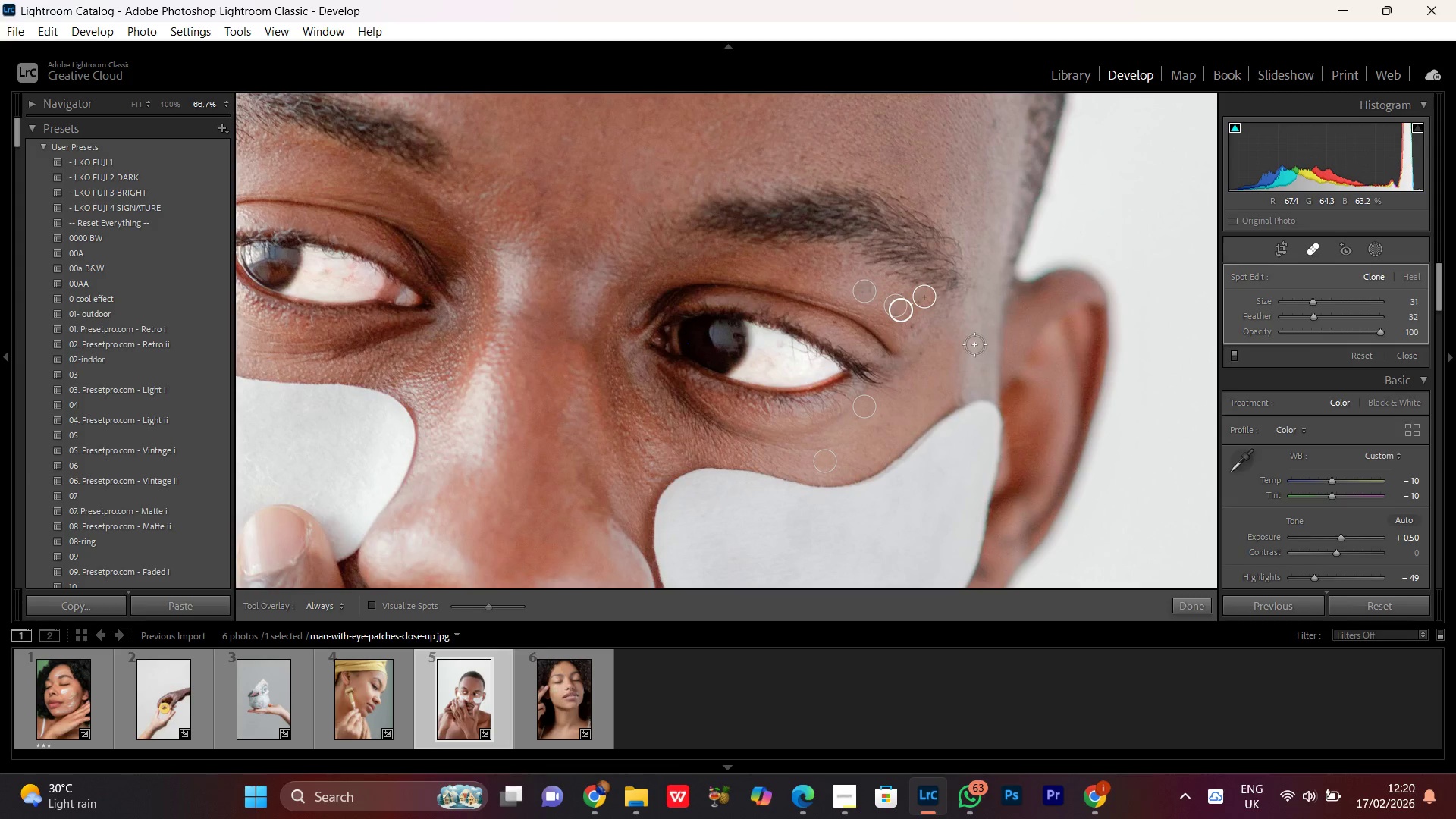 
hold_key(key=Space, duration=1.5)
 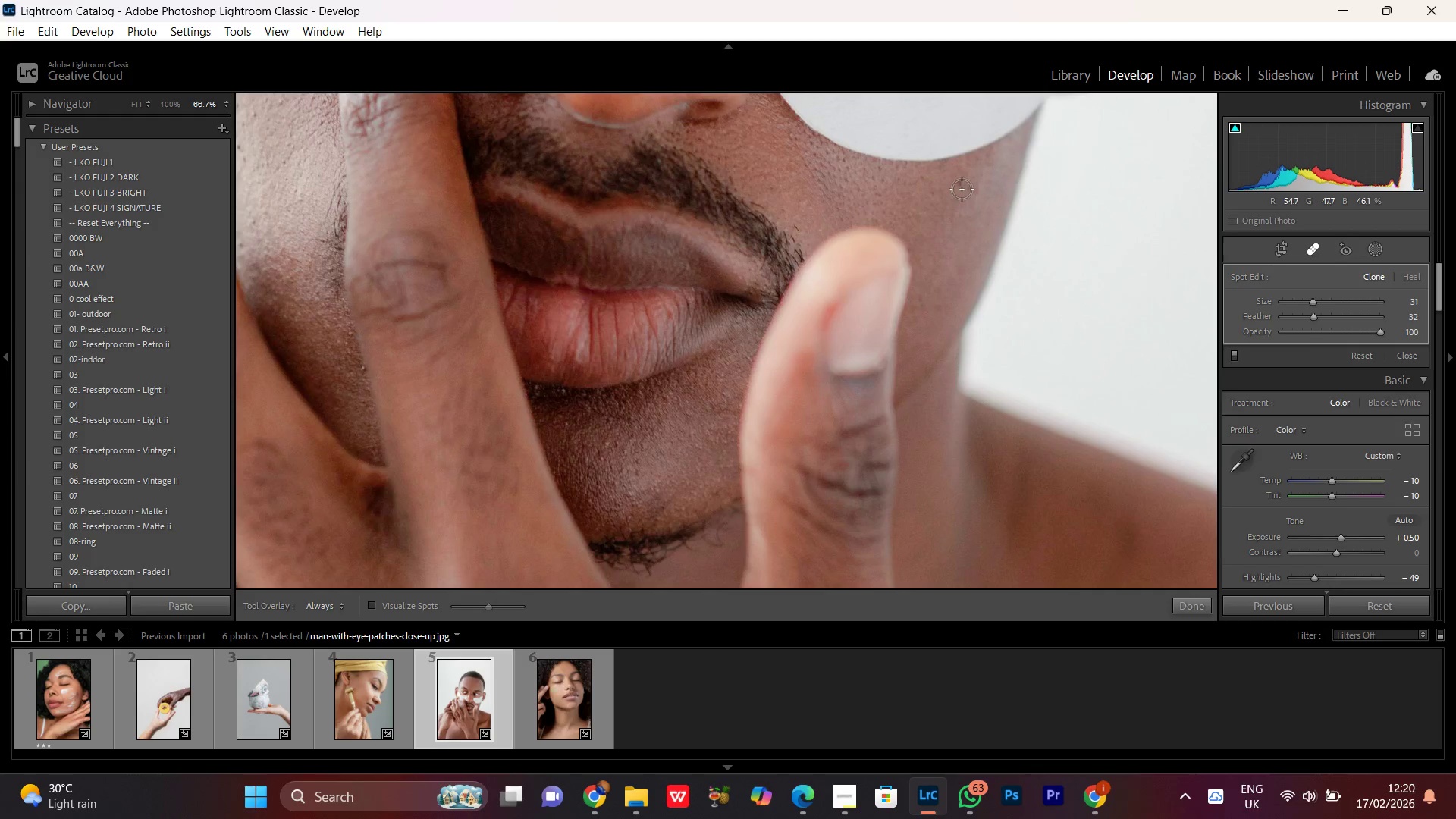 
left_click_drag(start_coordinate=[896, 412], to_coordinate=[901, 197])
 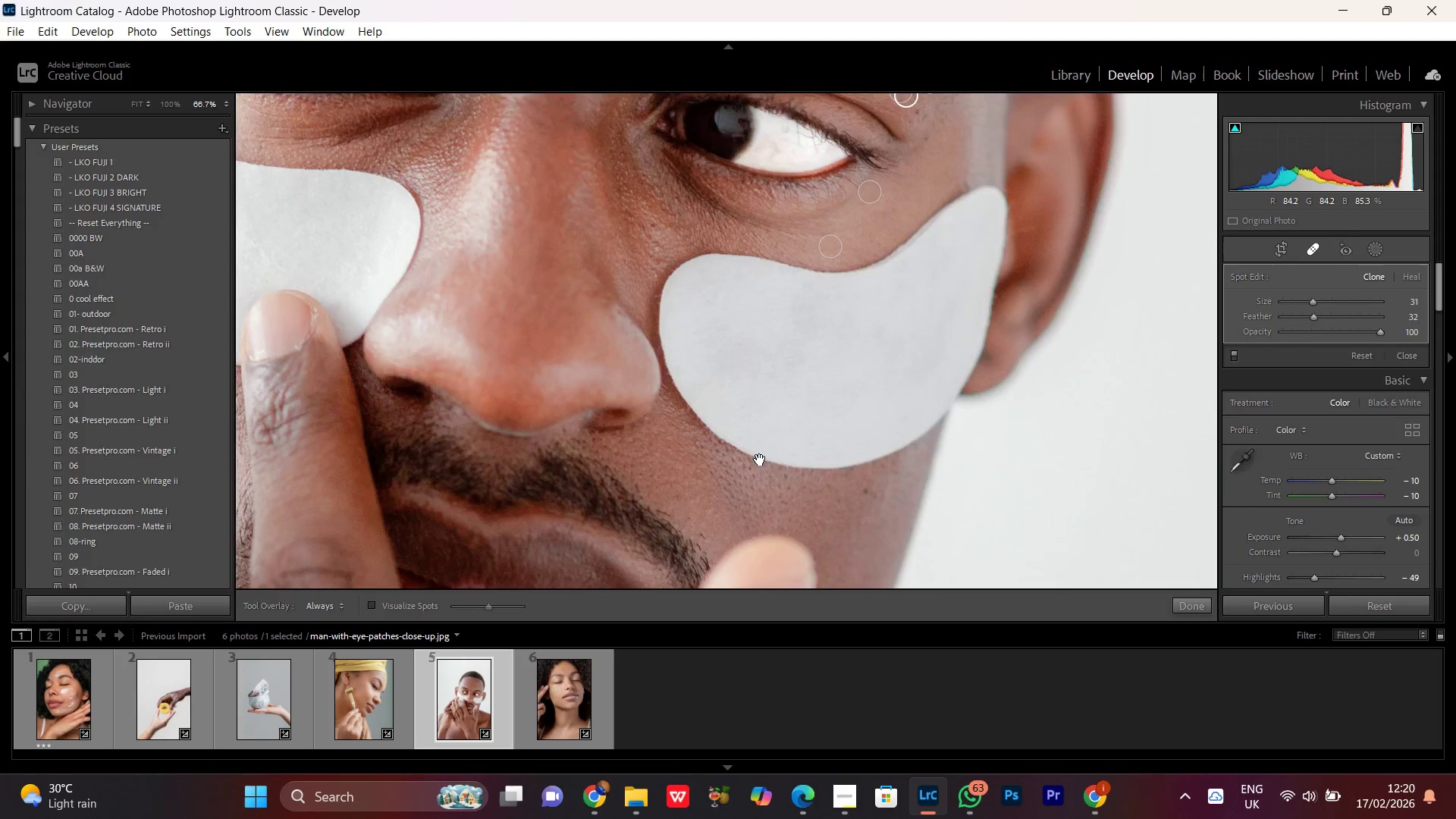 
left_click_drag(start_coordinate=[763, 457], to_coordinate=[857, 149])
 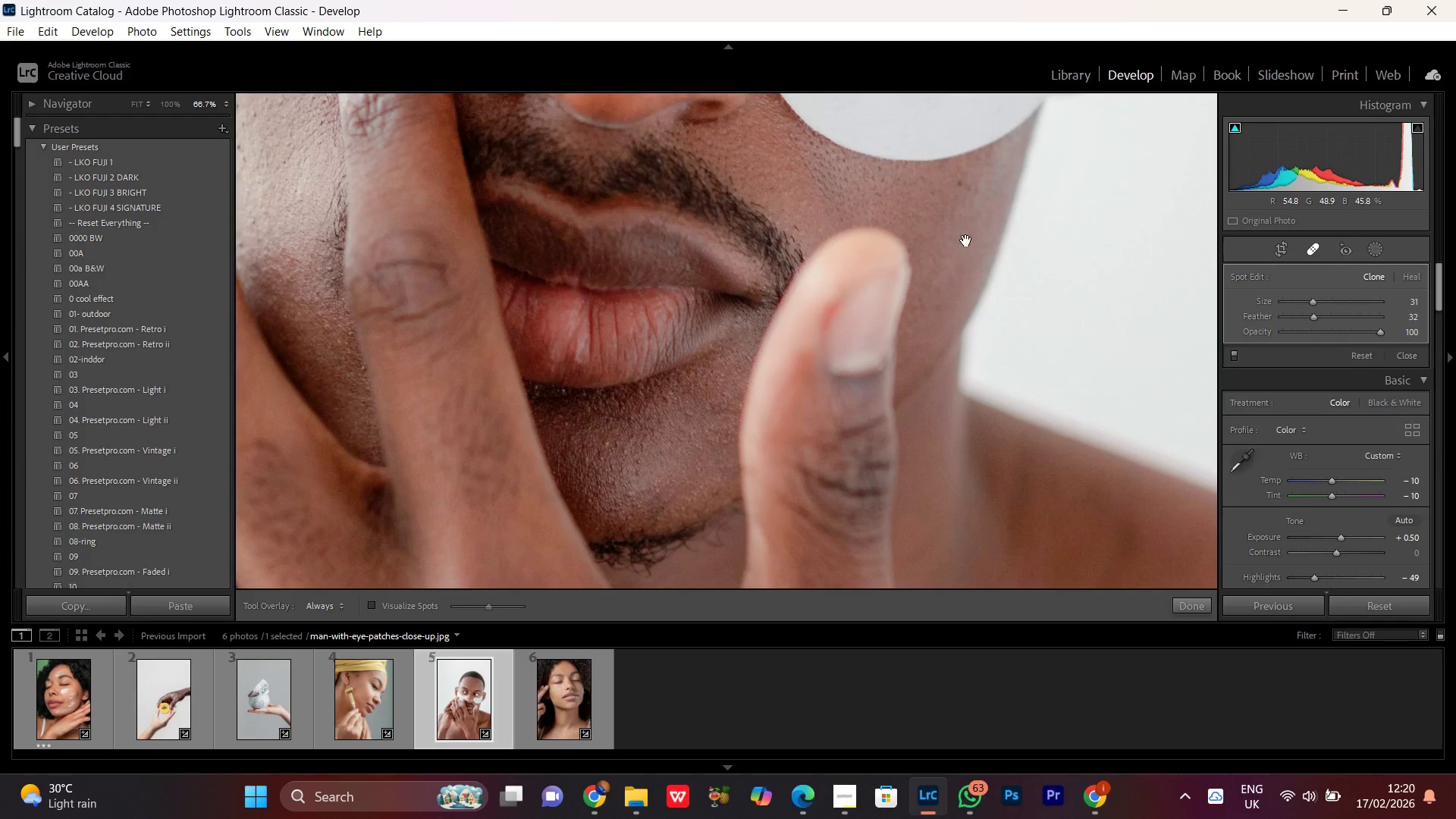 
hold_key(key=Space, duration=8.91)
 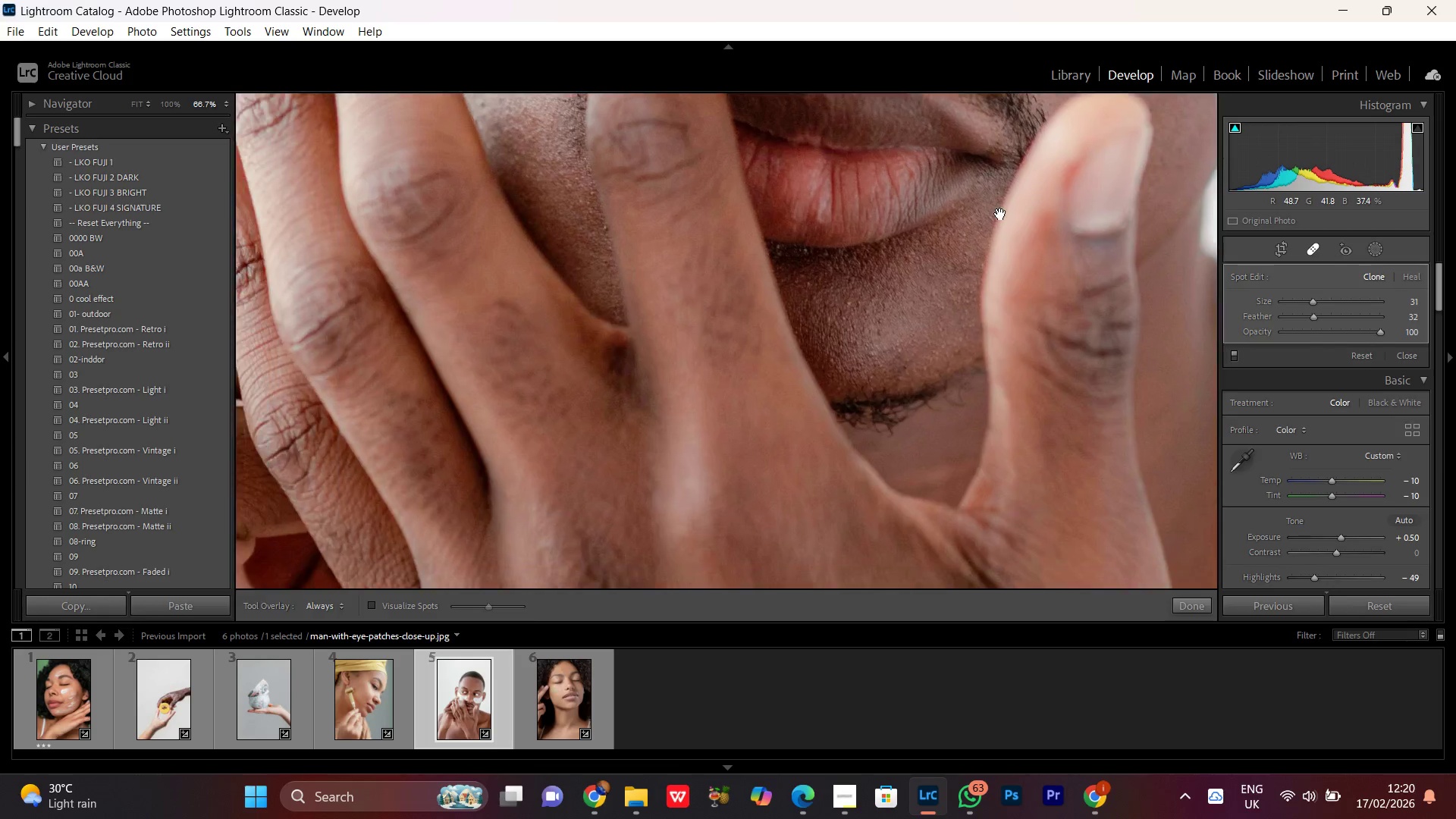 
left_click([957, 183])
 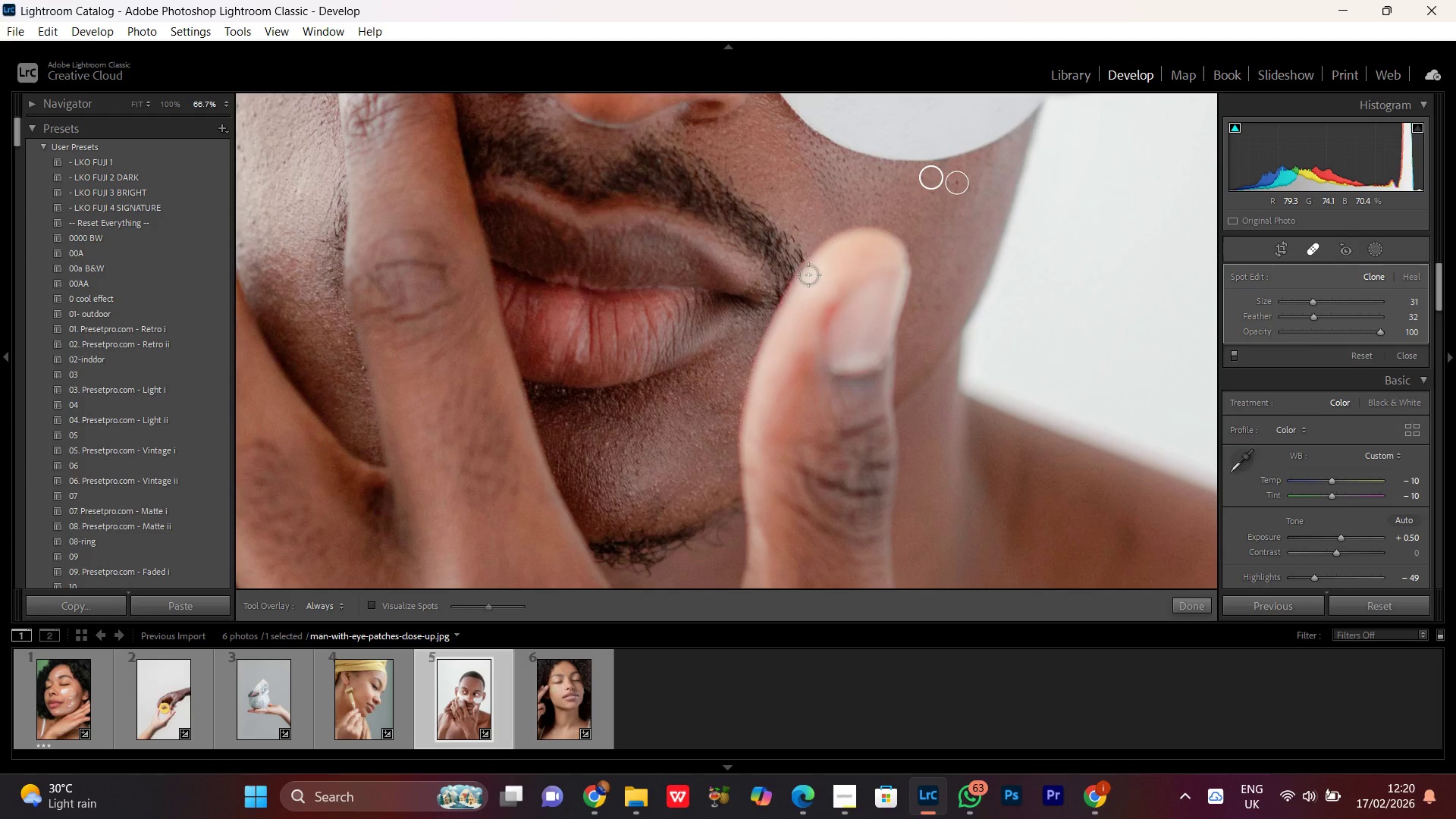 
hold_key(key=Space, duration=1.52)
 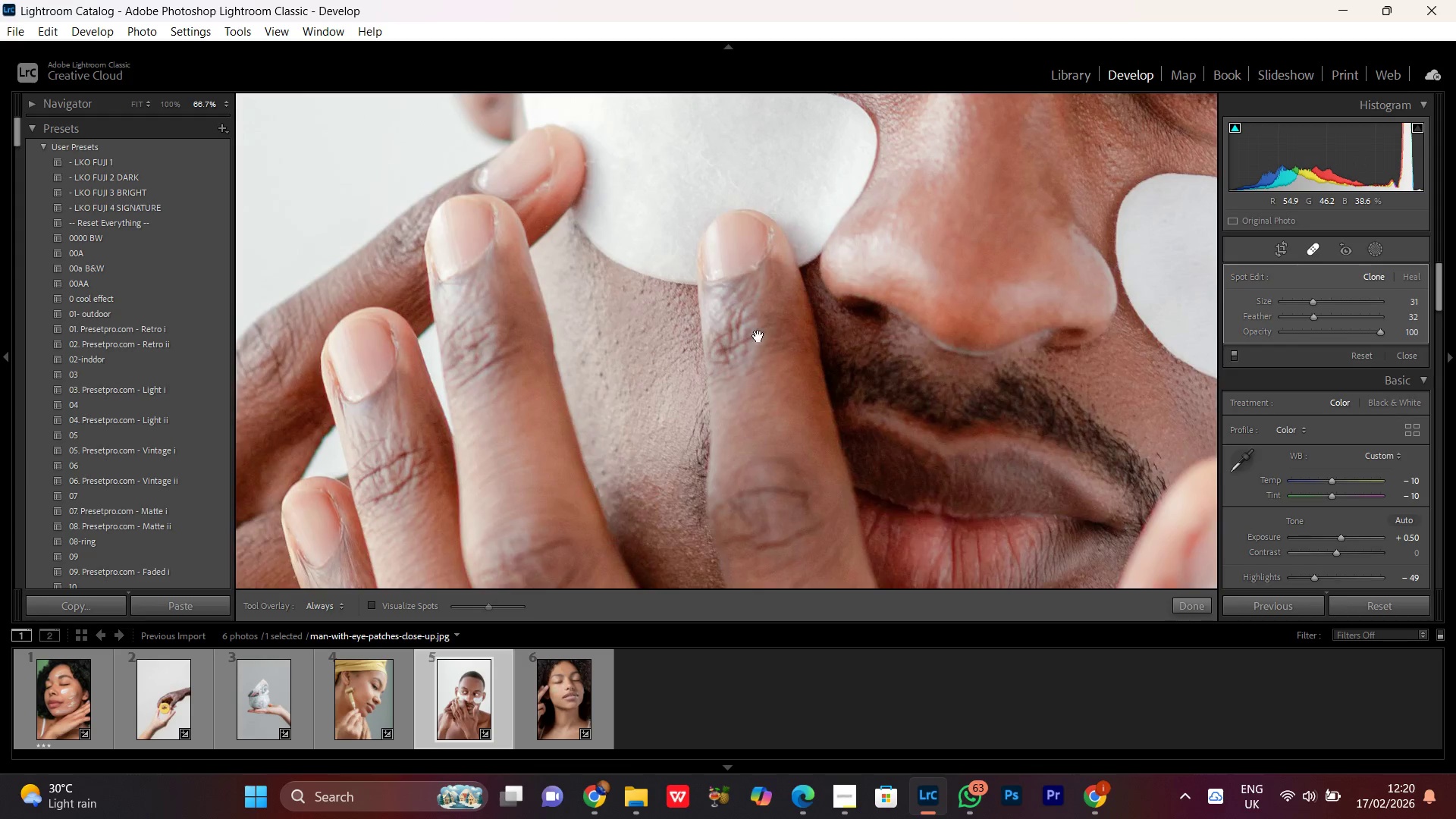 
left_click_drag(start_coordinate=[742, 361], to_coordinate=[996, 214])
 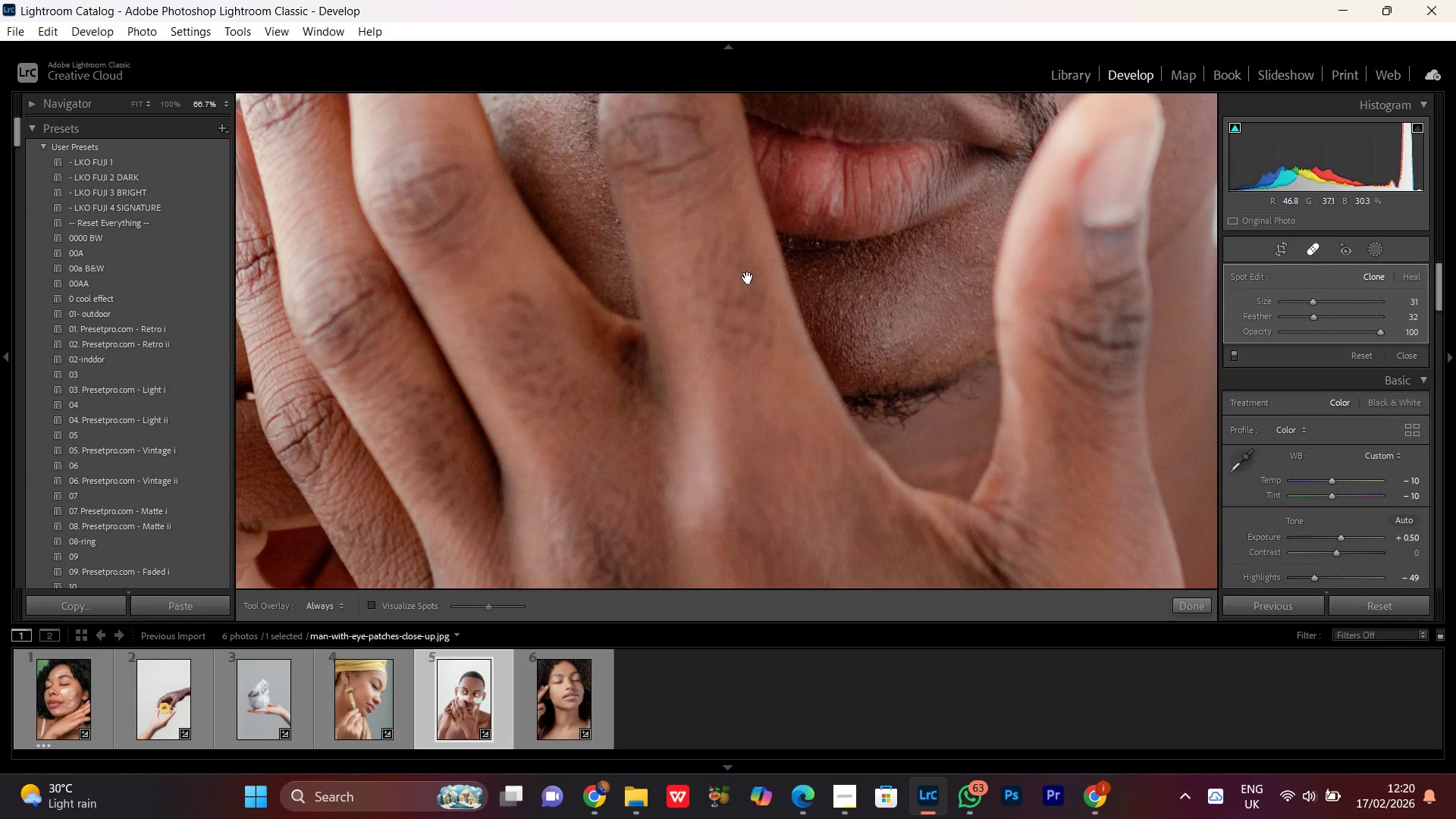 
left_click_drag(start_coordinate=[748, 278], to_coordinate=[759, 431])
 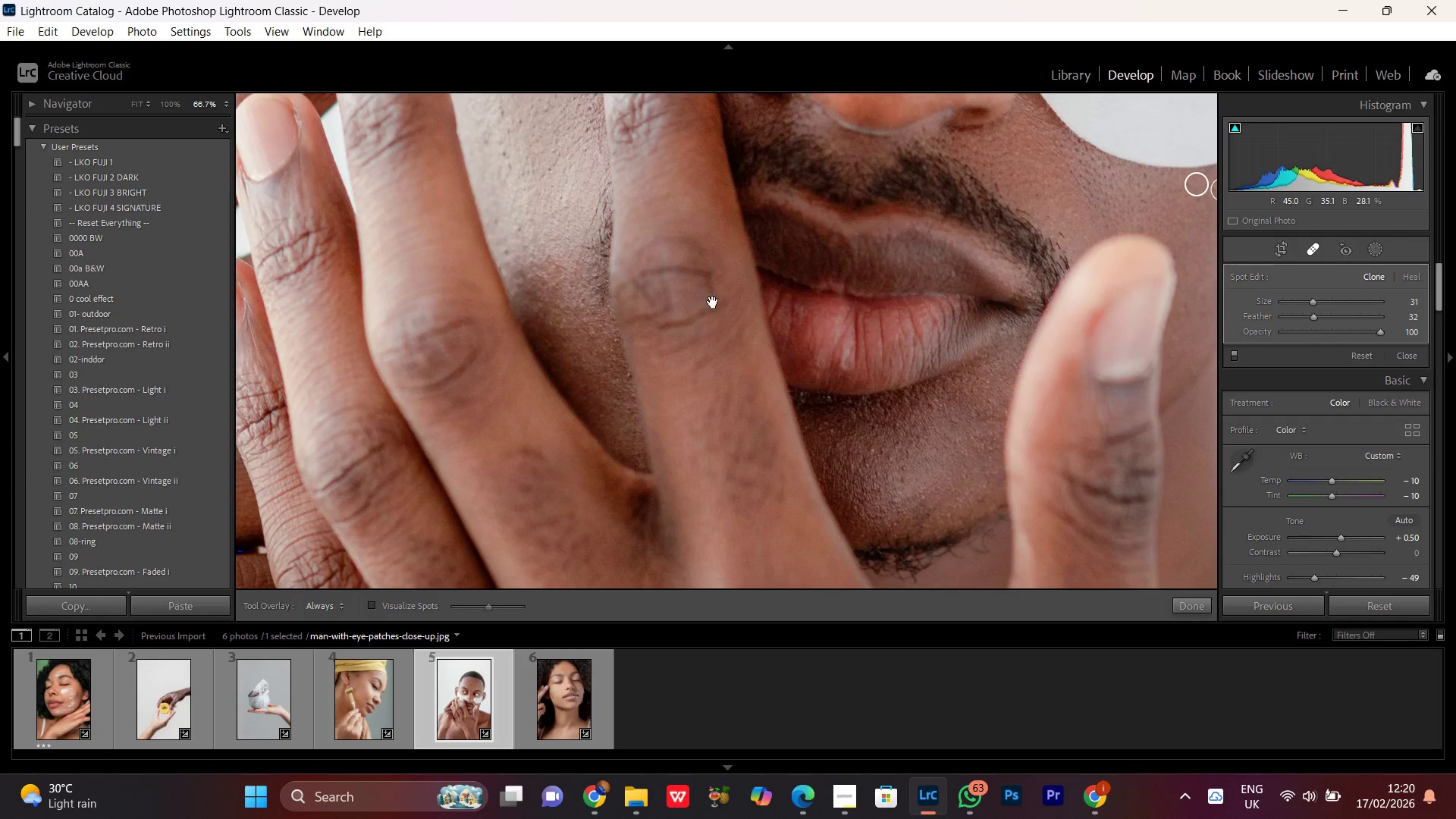 
hold_key(key=Space, duration=1.51)
 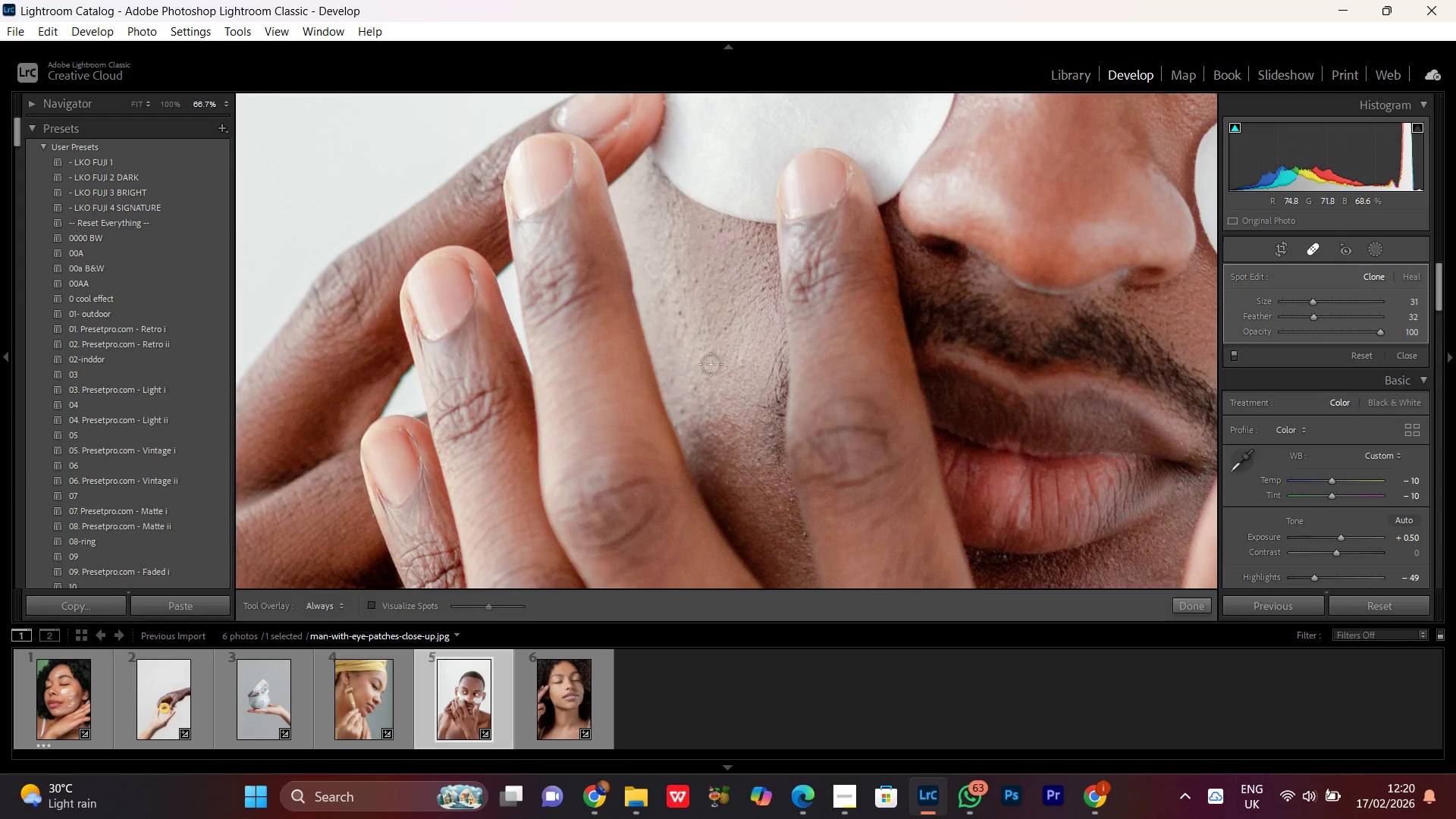 
left_click_drag(start_coordinate=[713, 301], to_coordinate=[810, 522])
 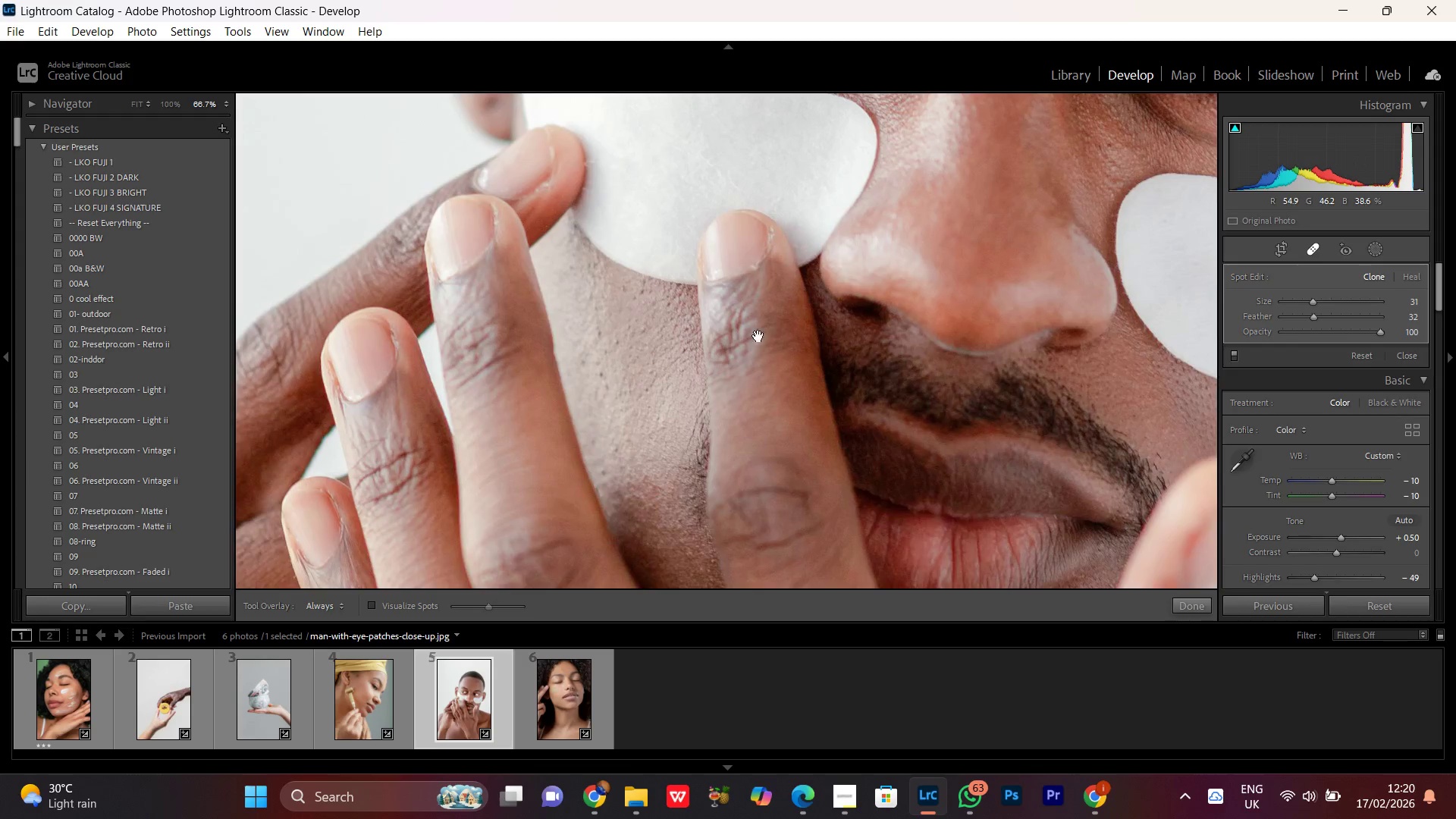 
left_click_drag(start_coordinate=[758, 336], to_coordinate=[786, 425])
 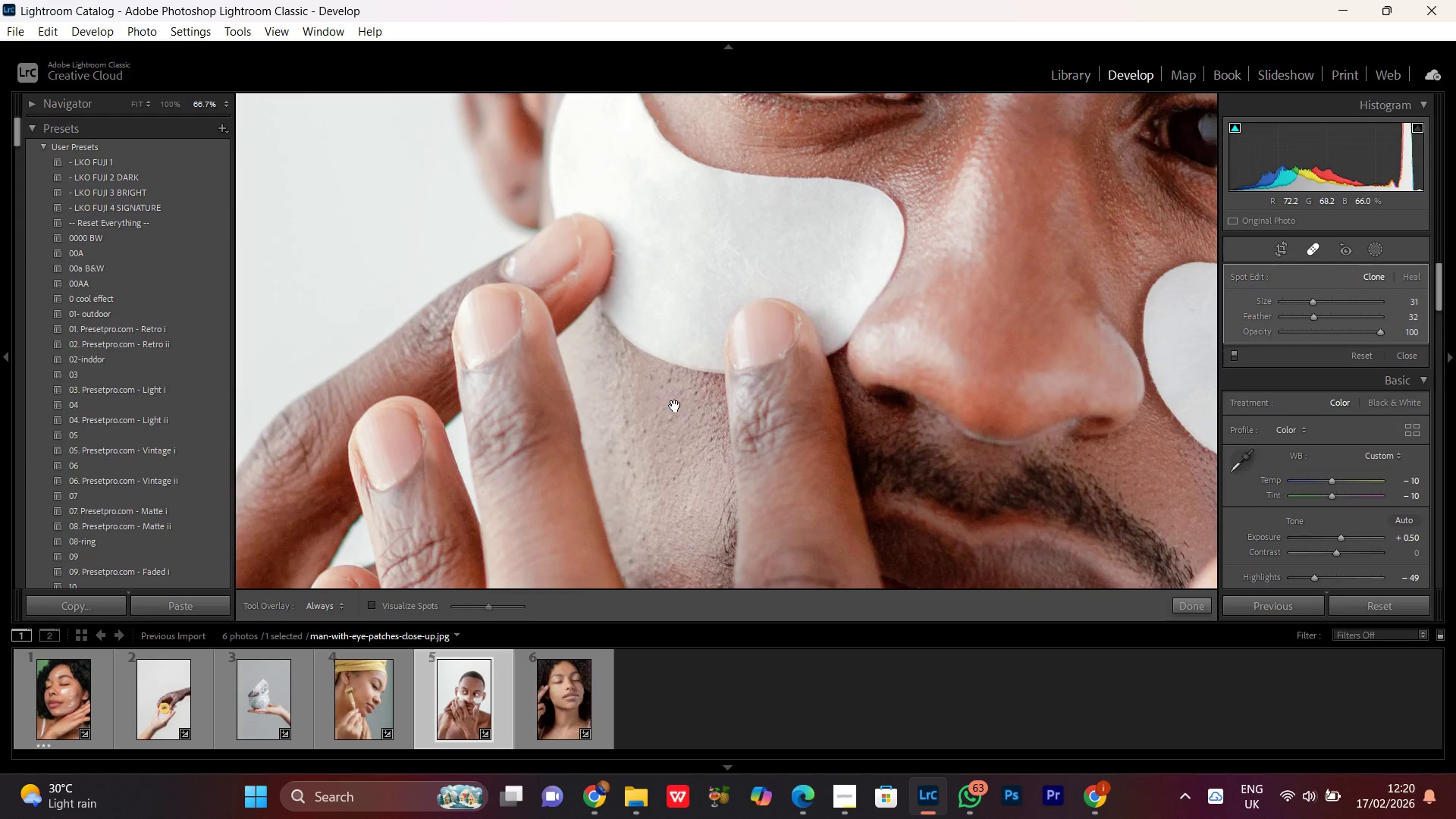 
left_click_drag(start_coordinate=[675, 406], to_coordinate=[726, 256])
 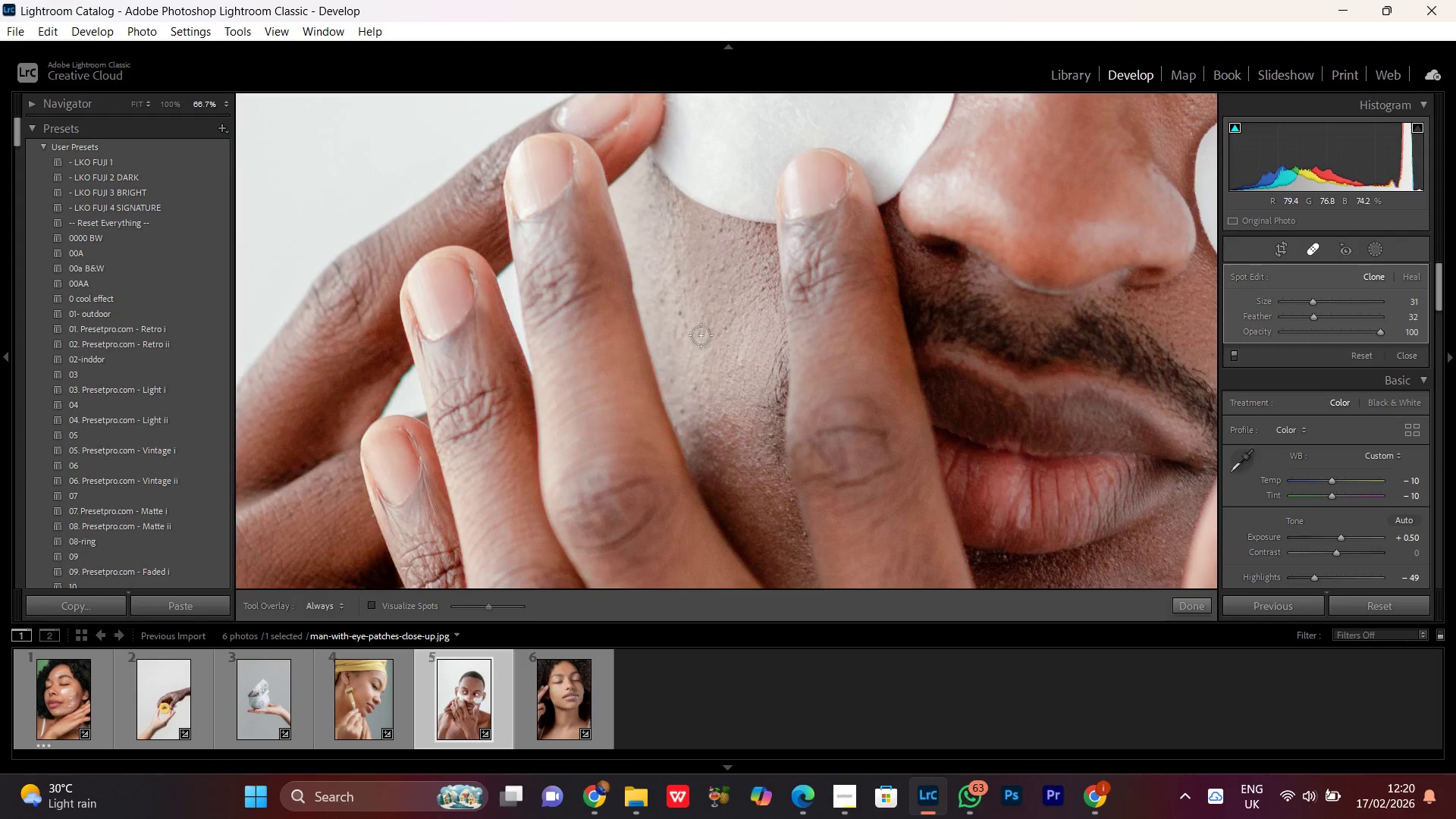 
hold_key(key=Space, duration=0.41)
 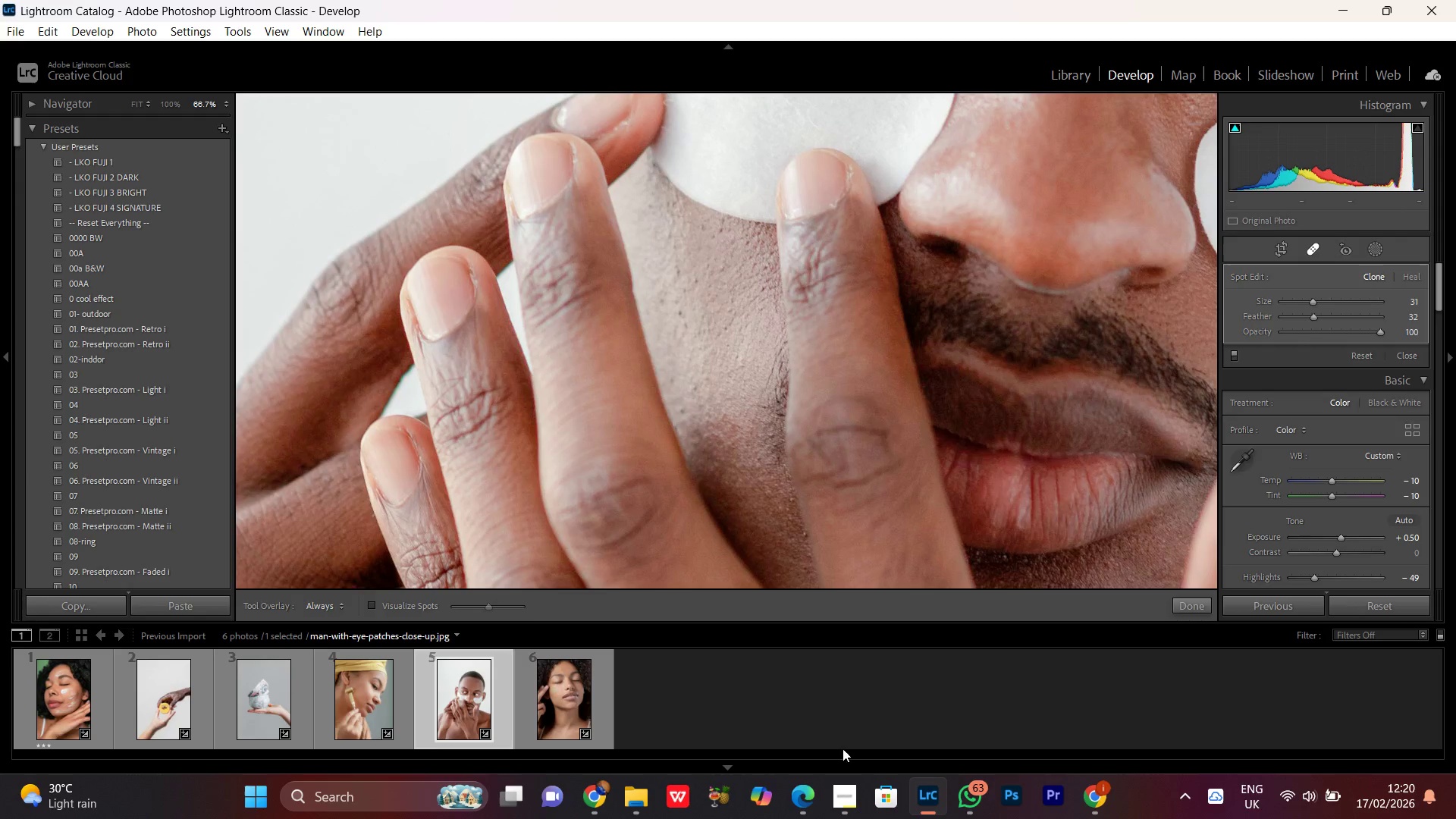 
left_click([840, 814])